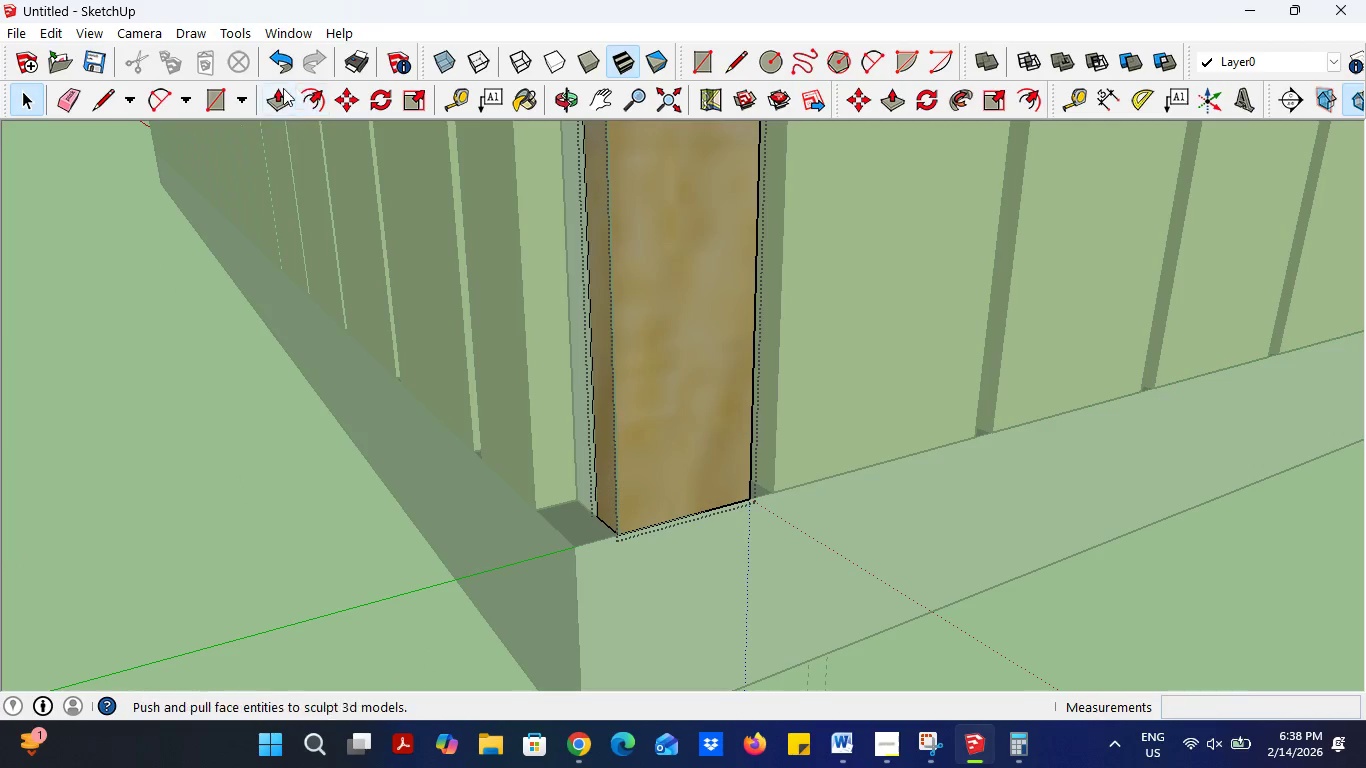 
left_click([273, 104])
 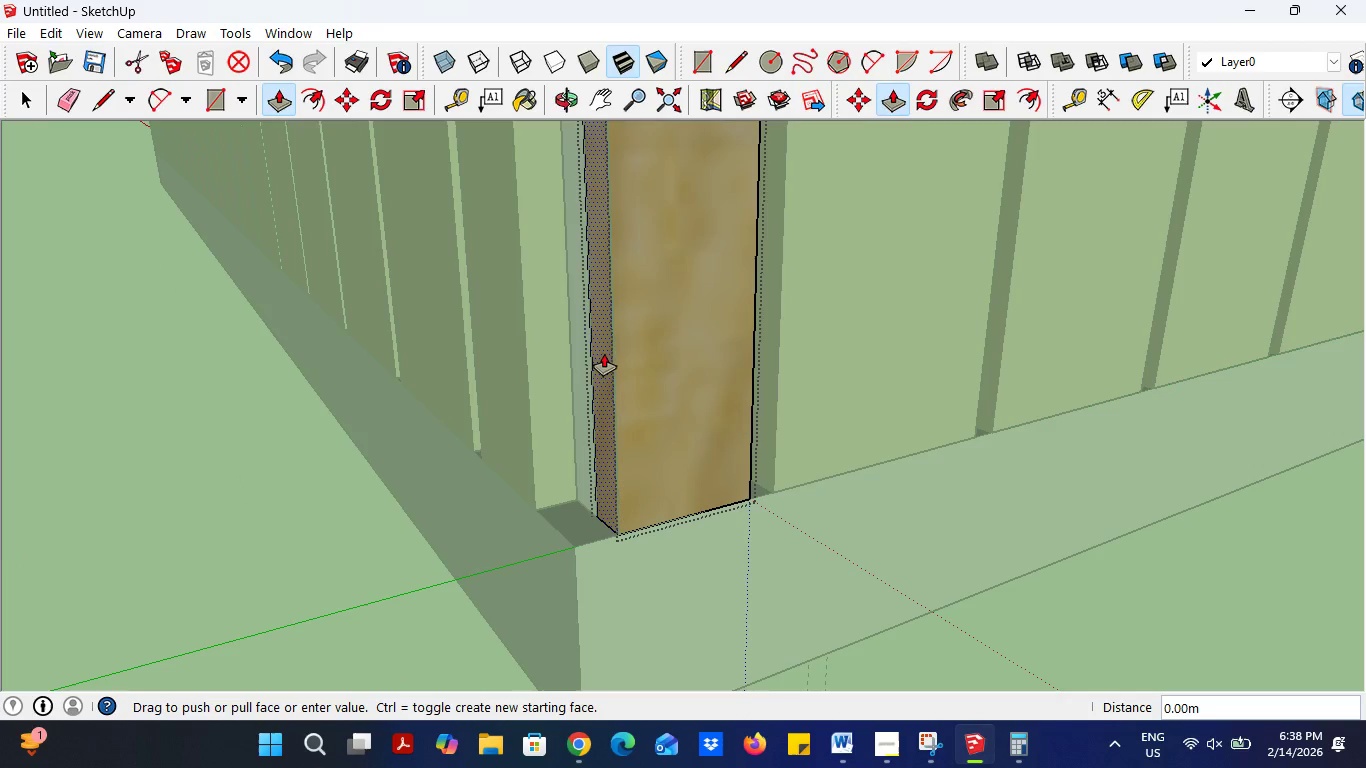 
left_click([605, 354])
 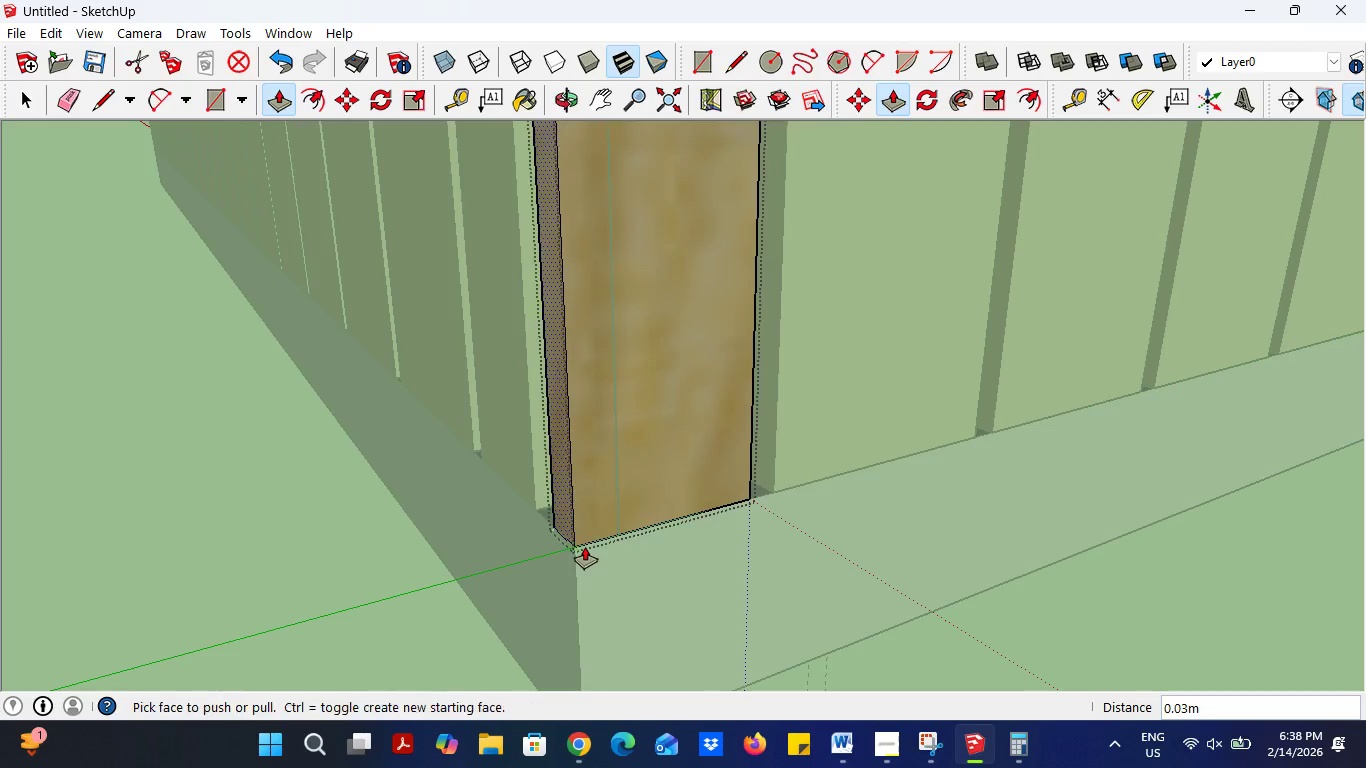 
double_click([284, 503])
 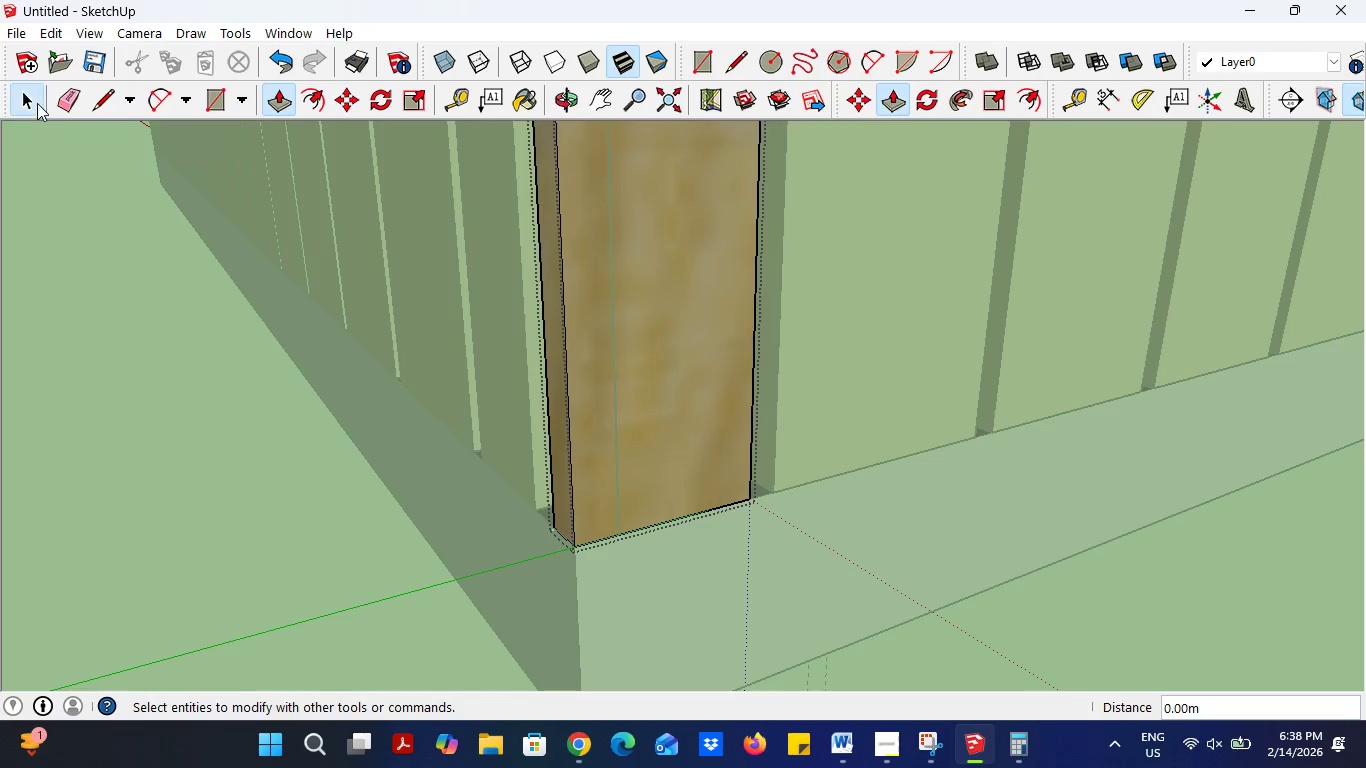 
double_click([184, 415])
 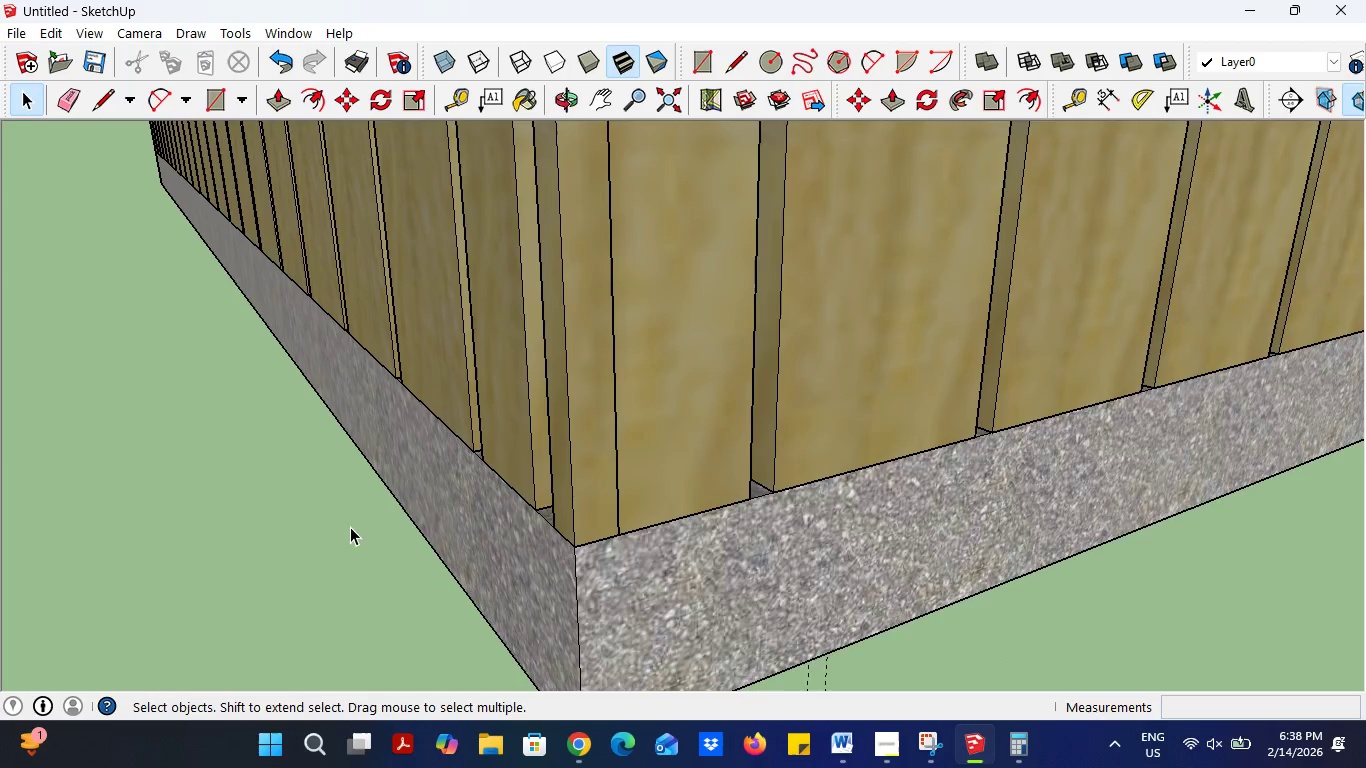 
scroll: coordinate [405, 542], scroll_direction: up, amount: 3.0
 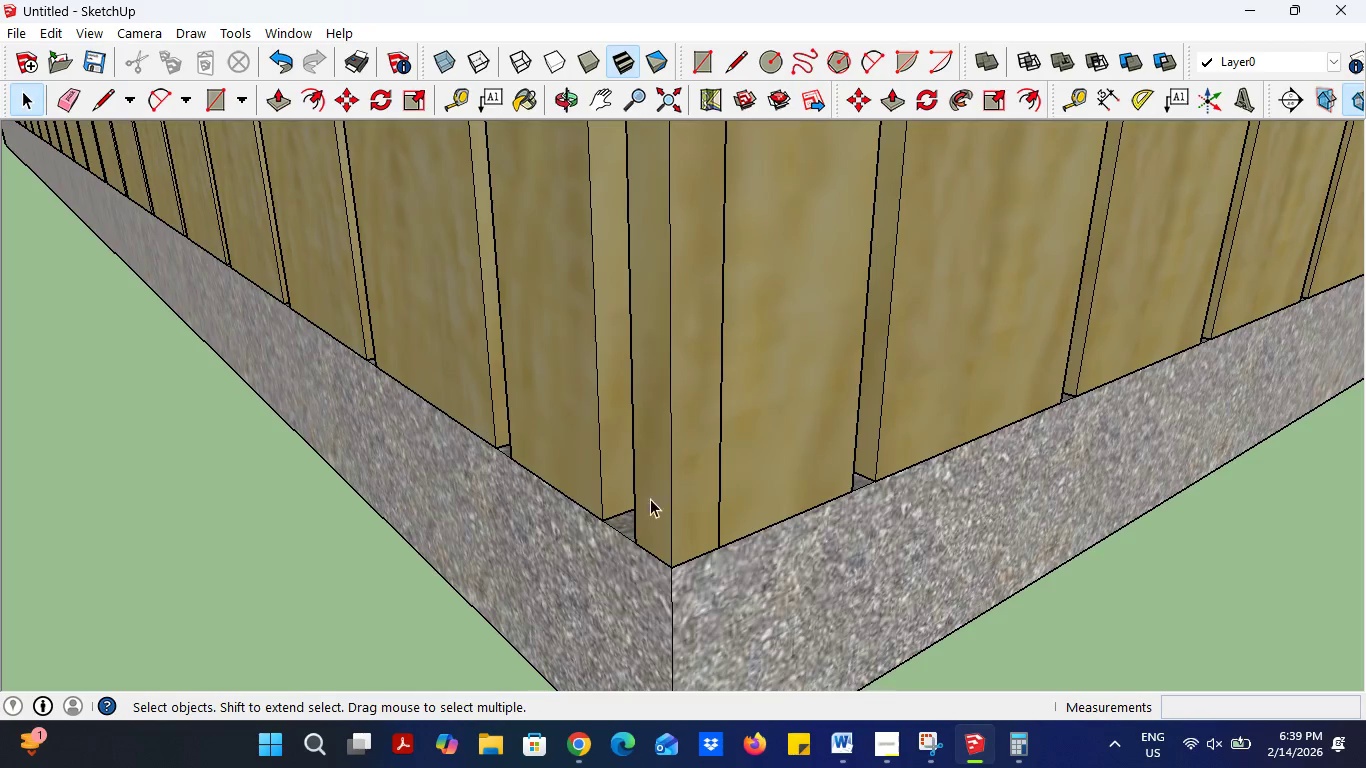 
left_click([739, 494])
 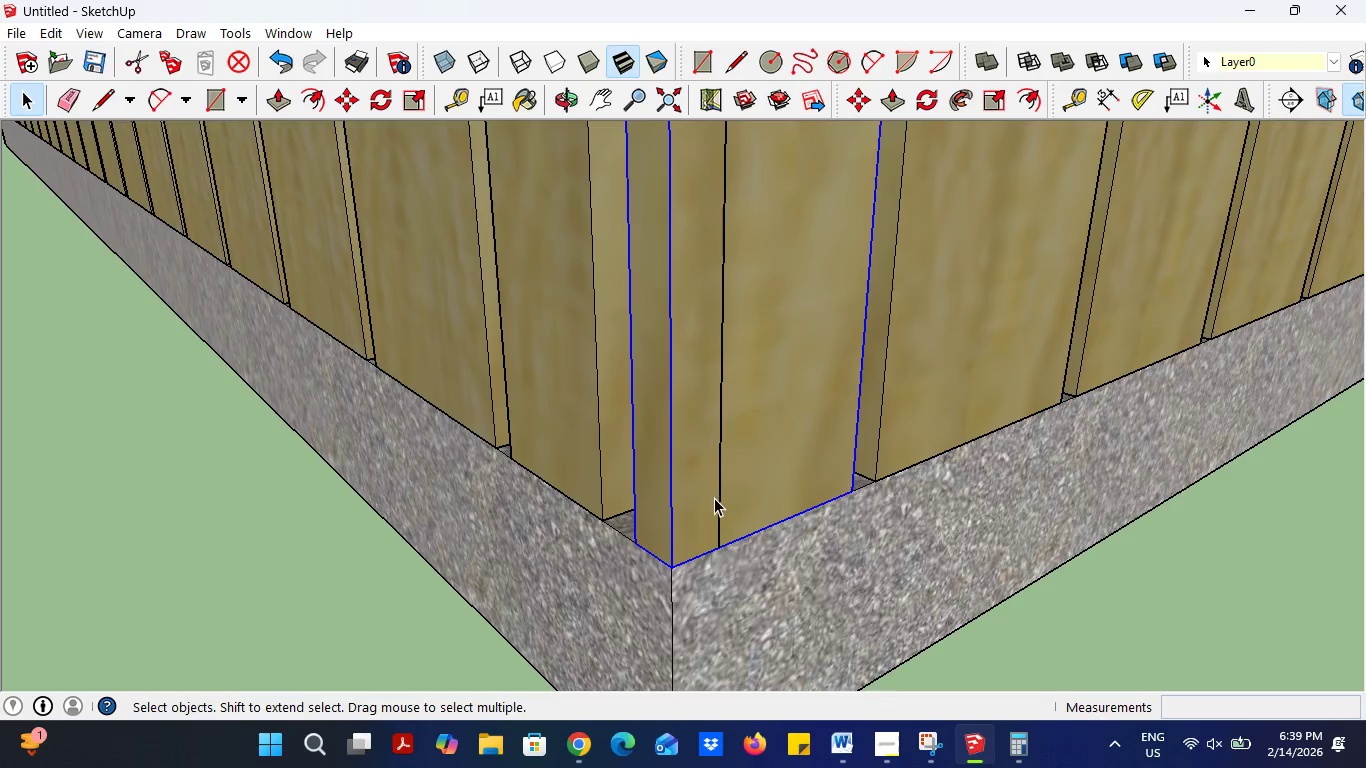 
double_click([714, 497])
 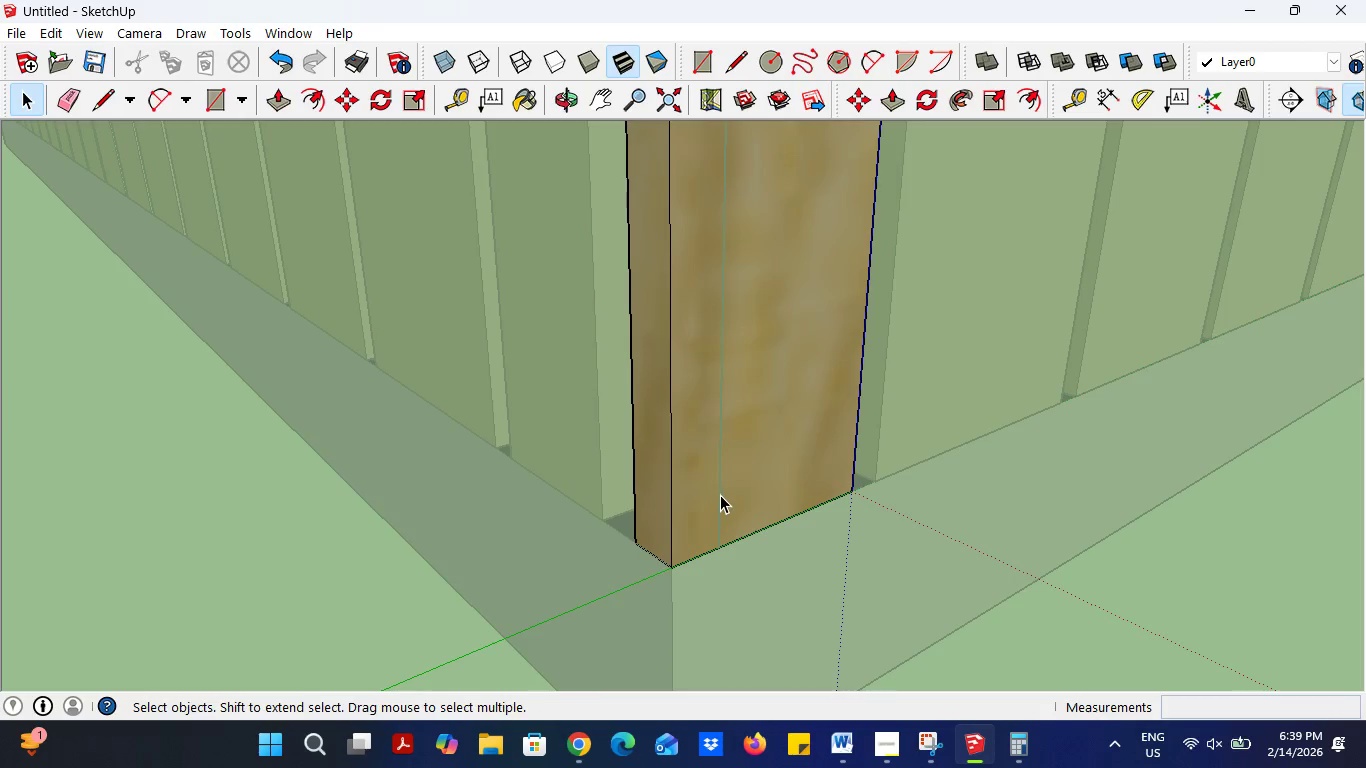 
left_click([723, 493])
 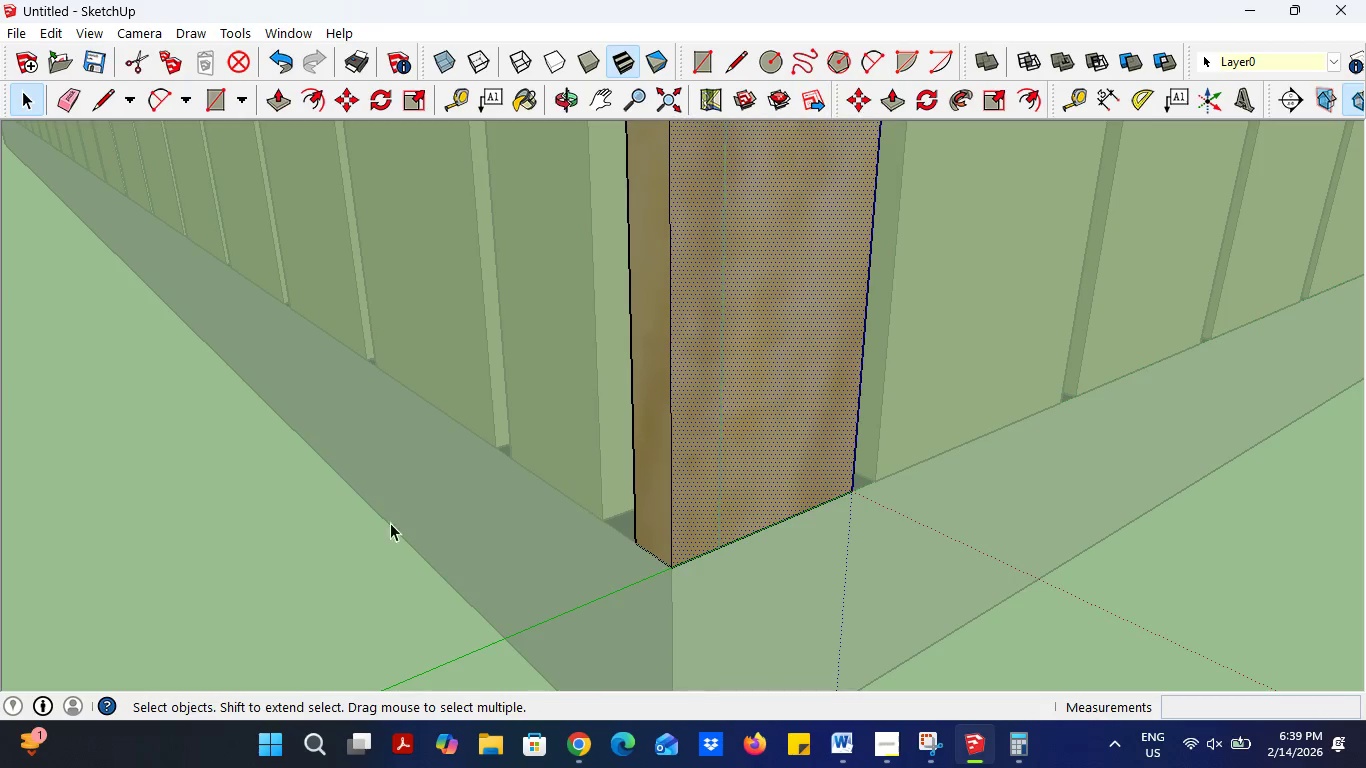 
left_click([296, 545])
 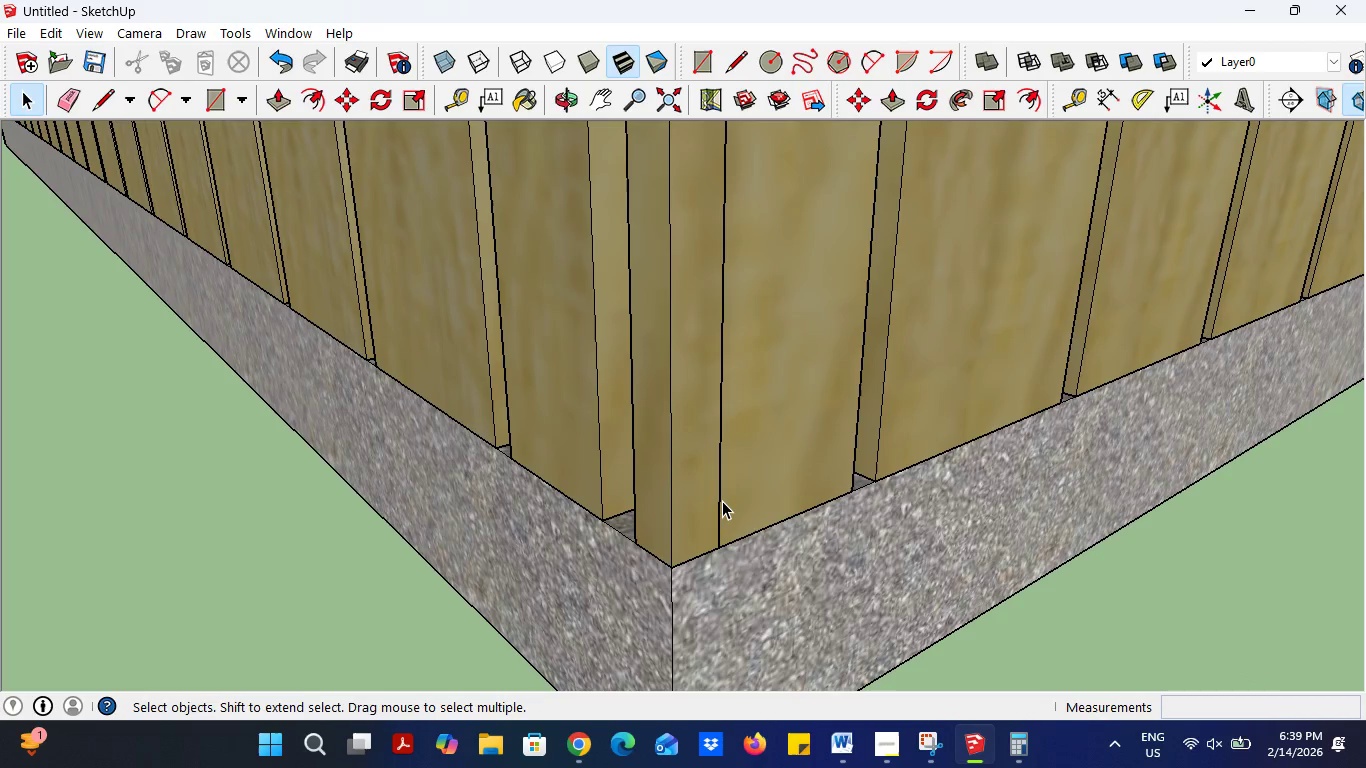 
left_click([720, 499])
 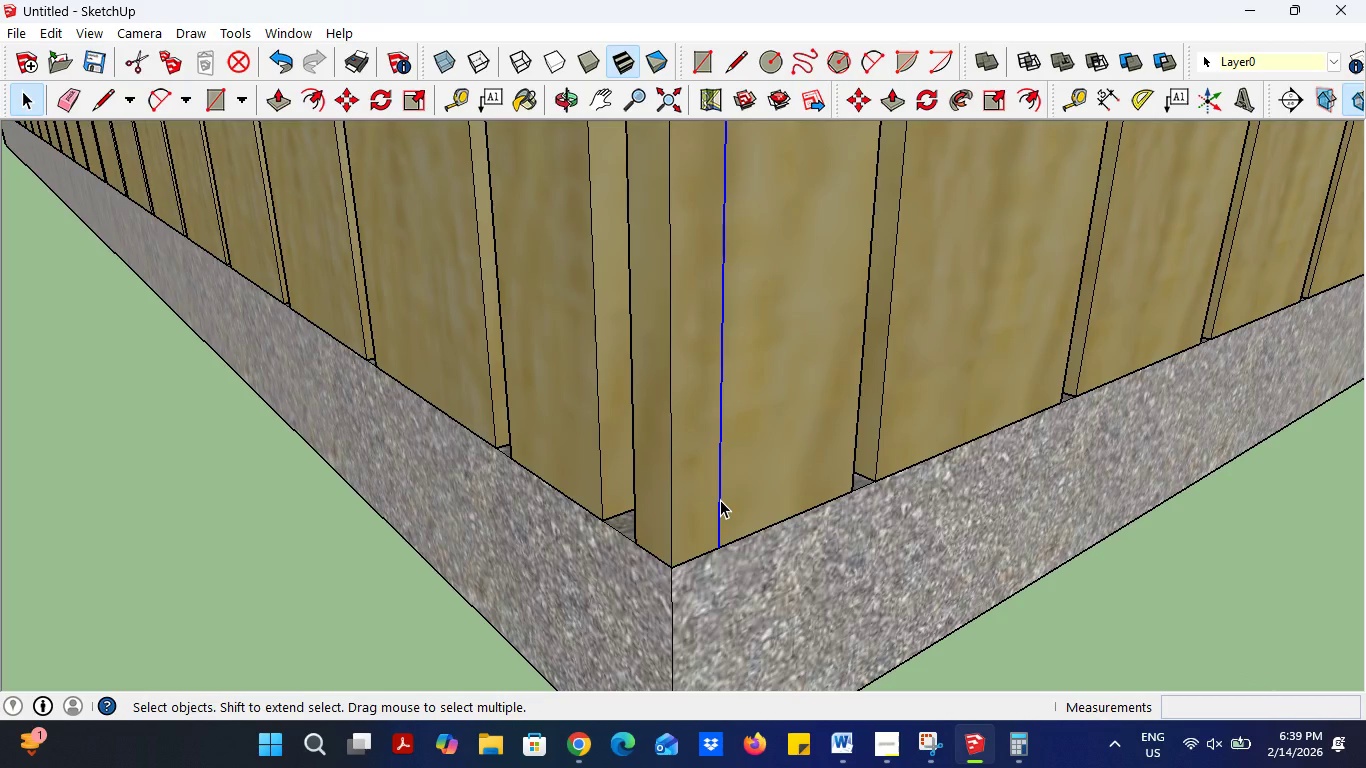 
scroll: coordinate [719, 508], scroll_direction: down, amount: 4.0
 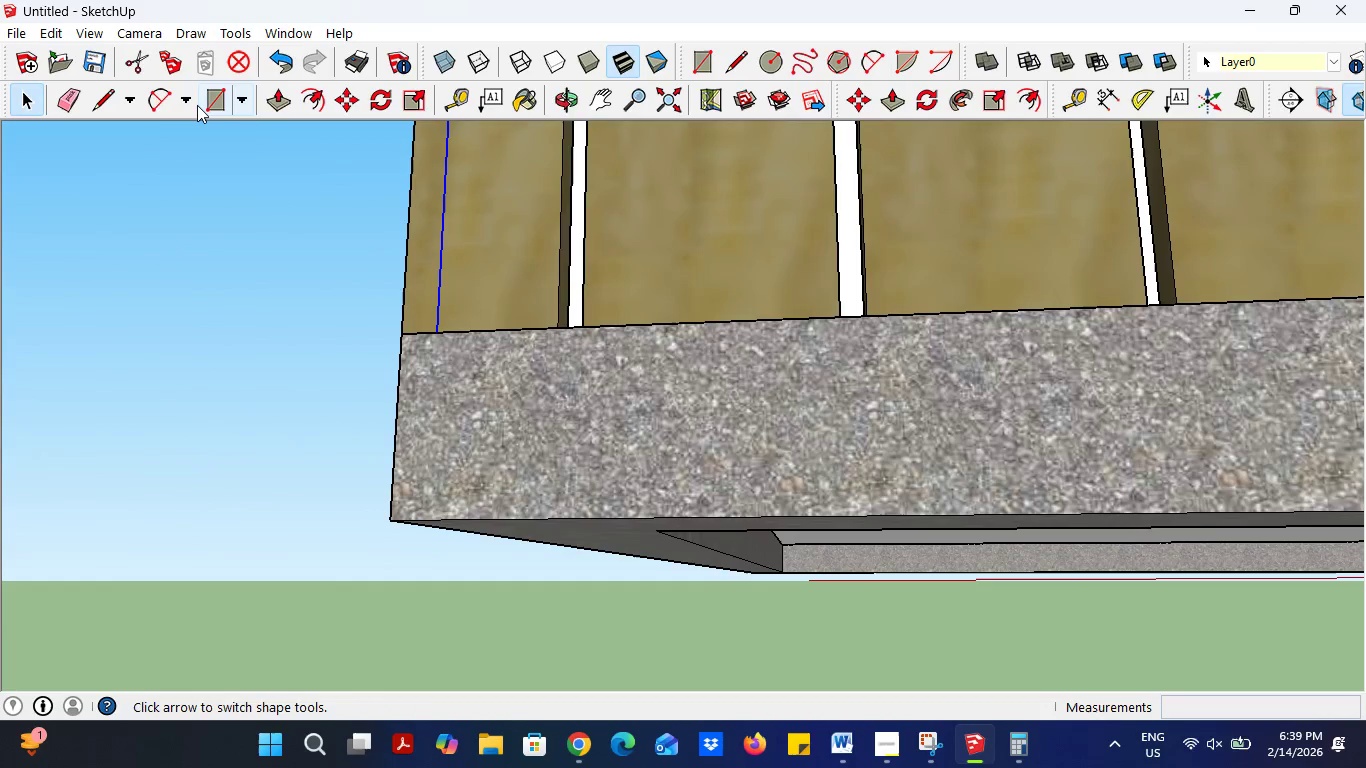 
wait(5.27)
 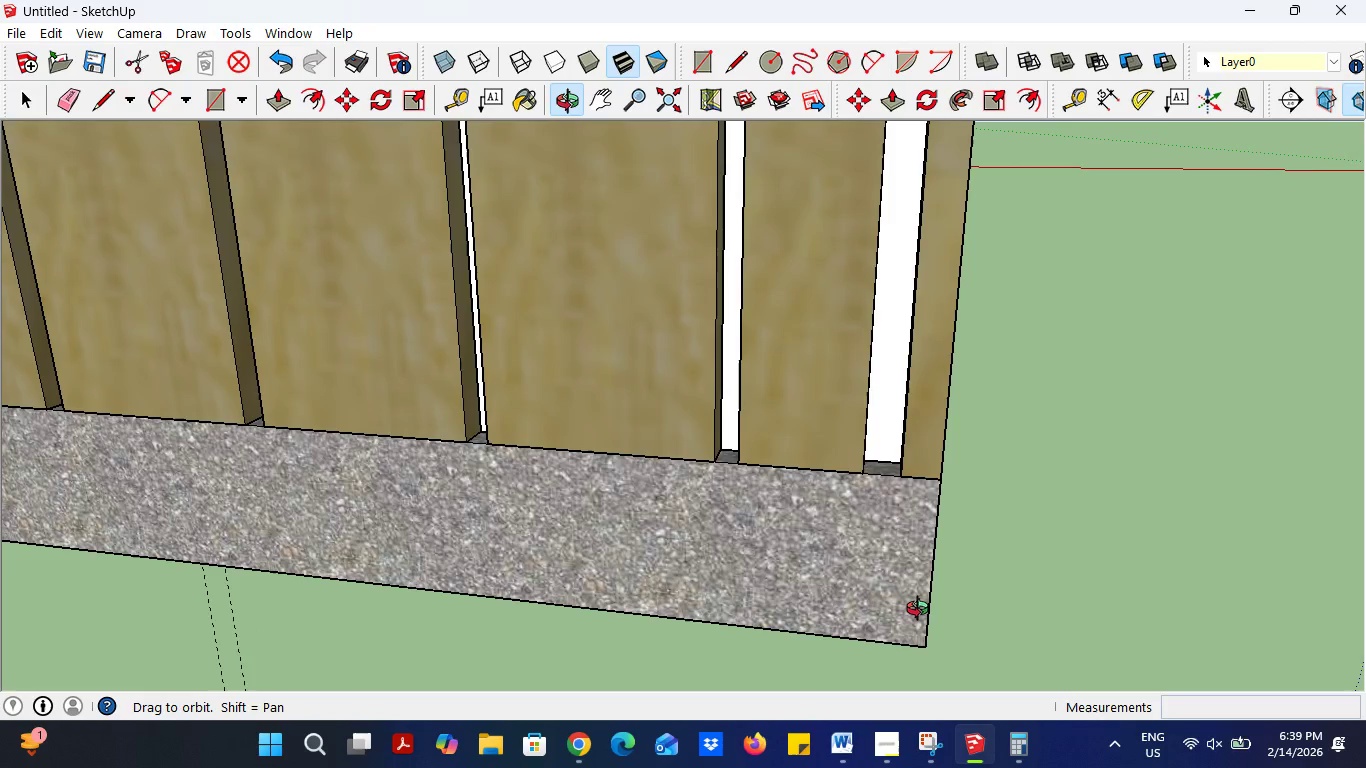 
key(Delete)
 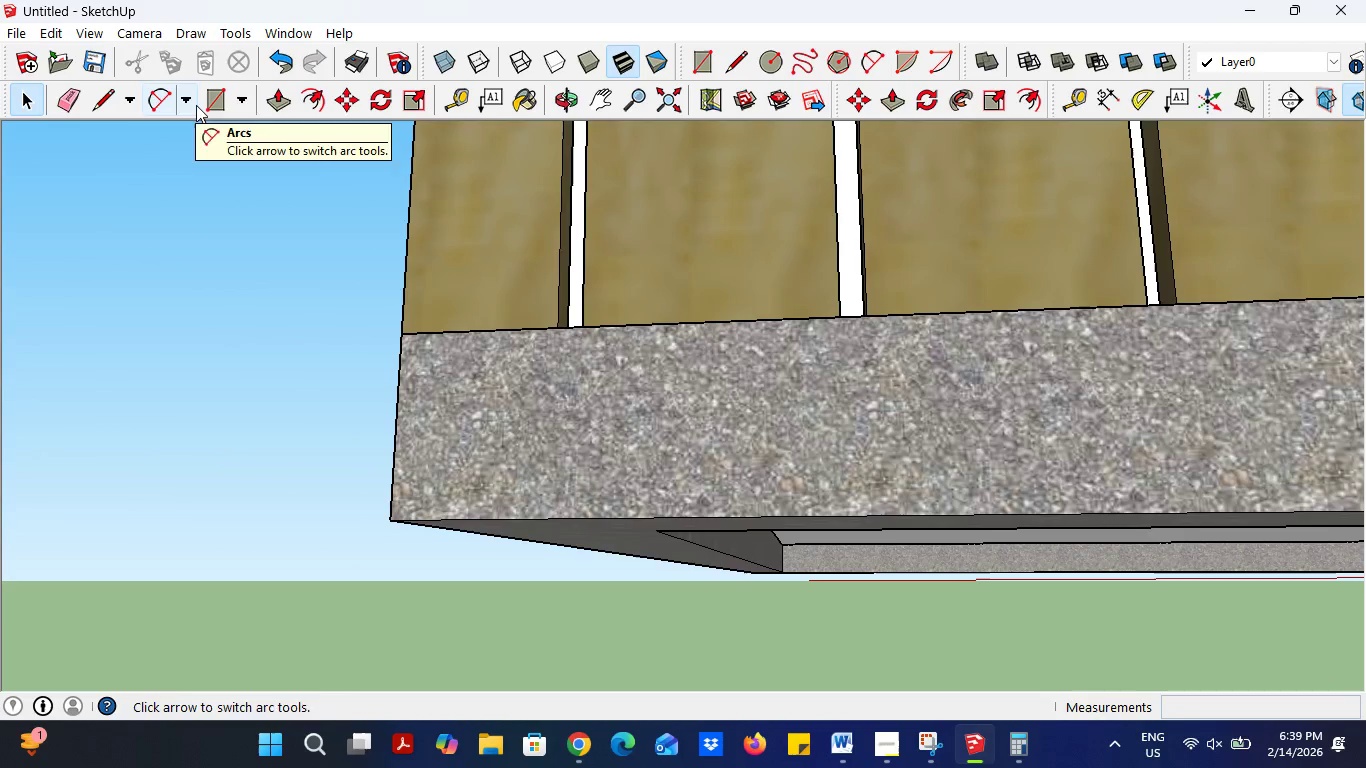 
scroll: coordinate [236, 169], scroll_direction: down, amount: 2.0
 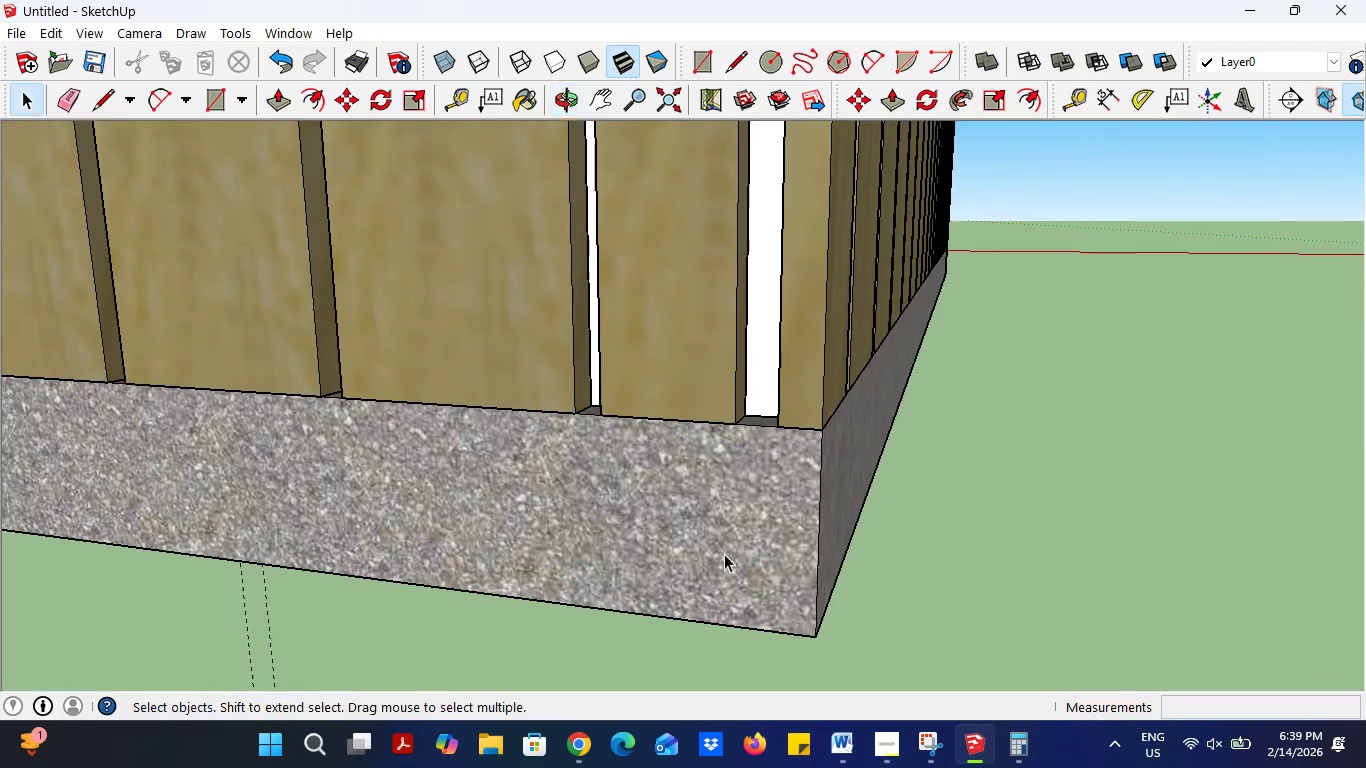 
scroll: coordinate [773, 439], scroll_direction: up, amount: 4.0
 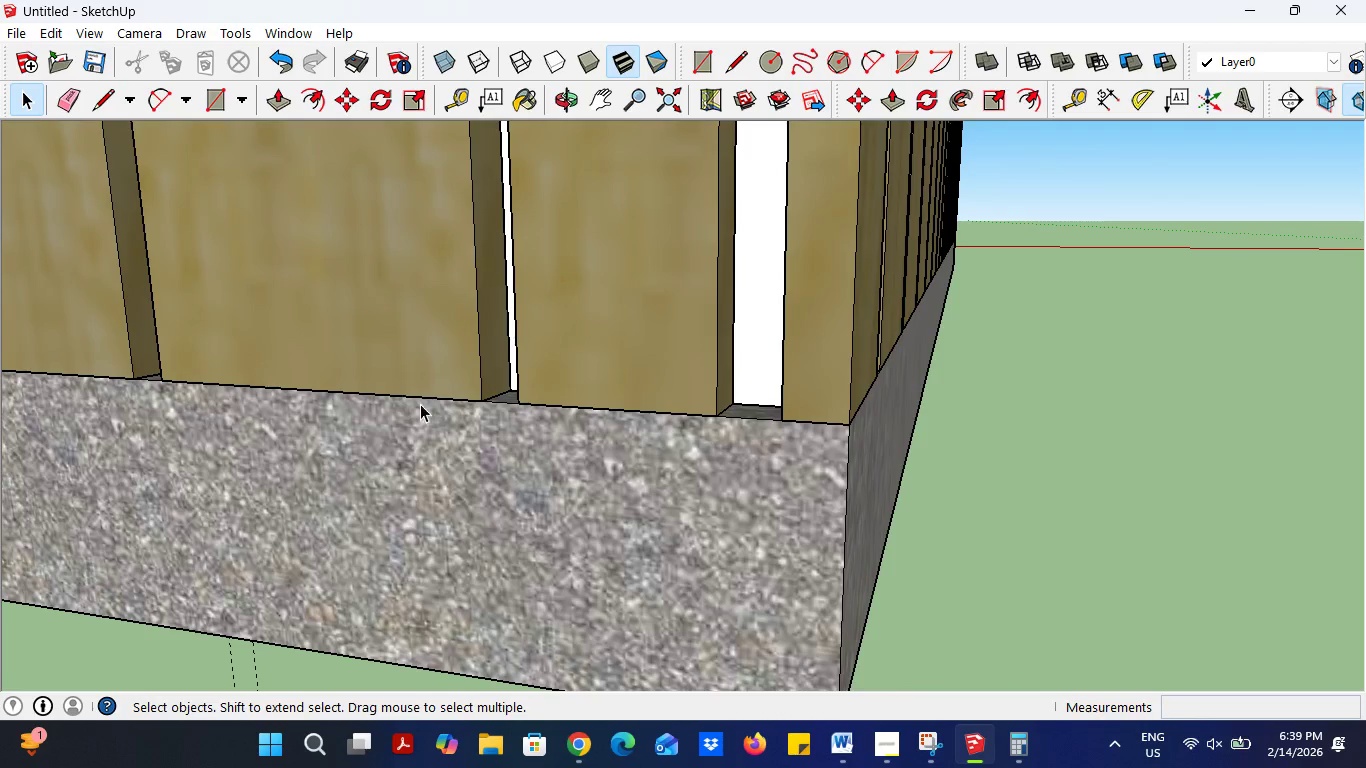 
scroll: coordinate [378, 513], scroll_direction: down, amount: 33.0
 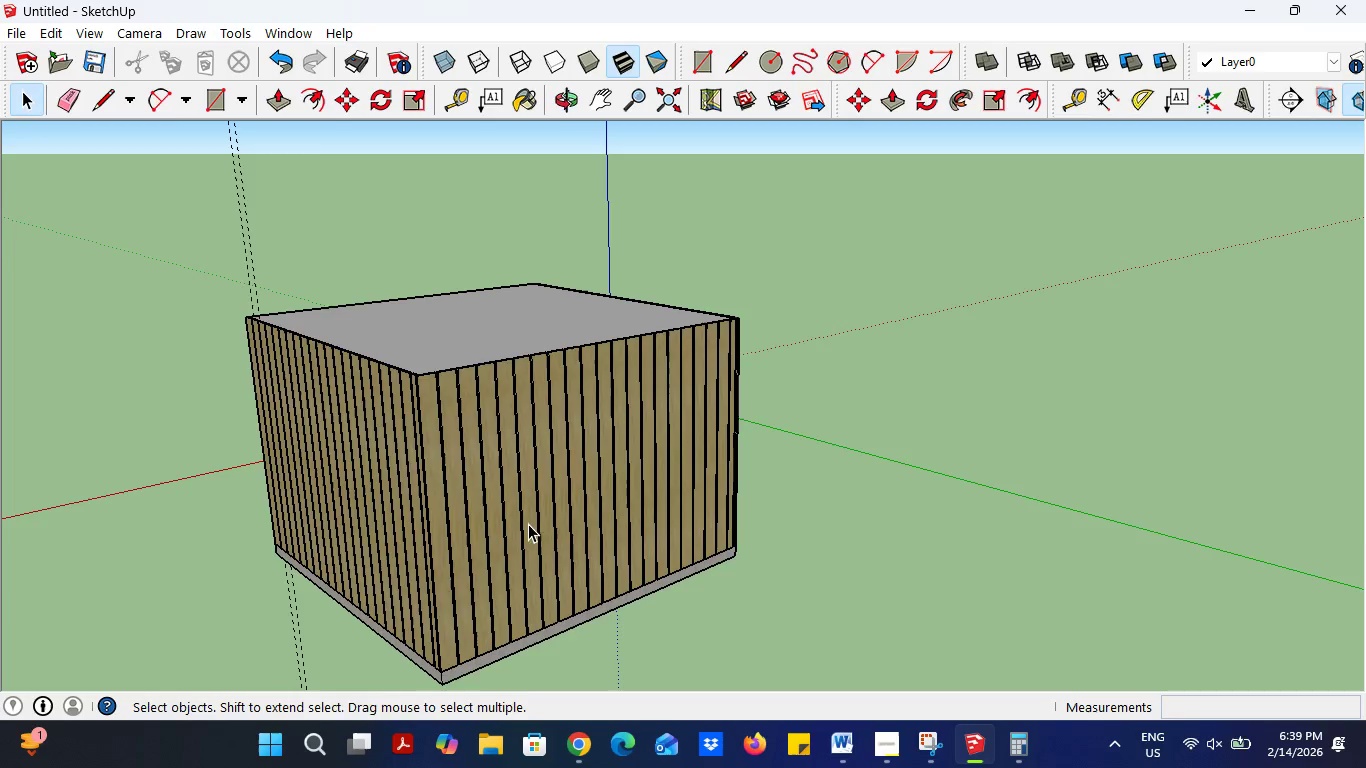 
scroll: coordinate [628, 481], scroll_direction: up, amount: 20.0
 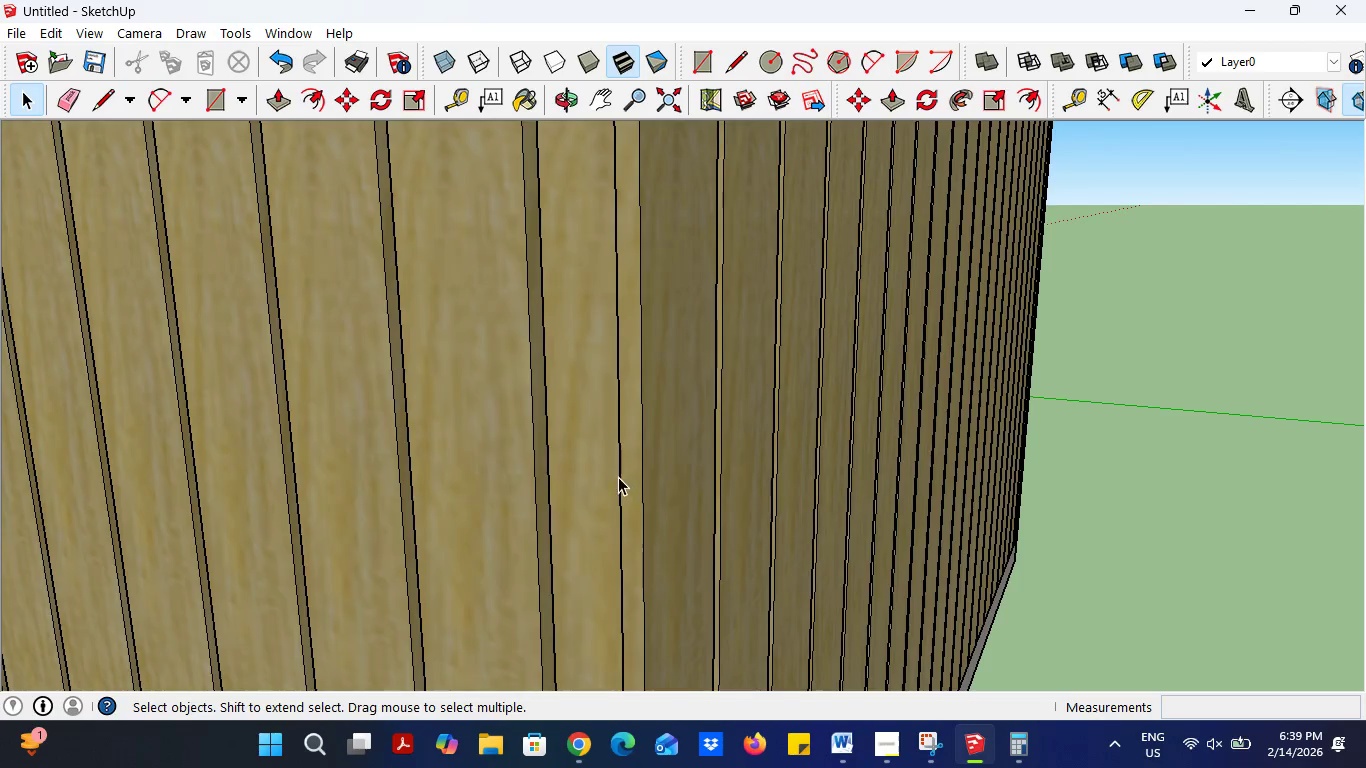 
scroll: coordinate [504, 439], scroll_direction: down, amount: 19.0
 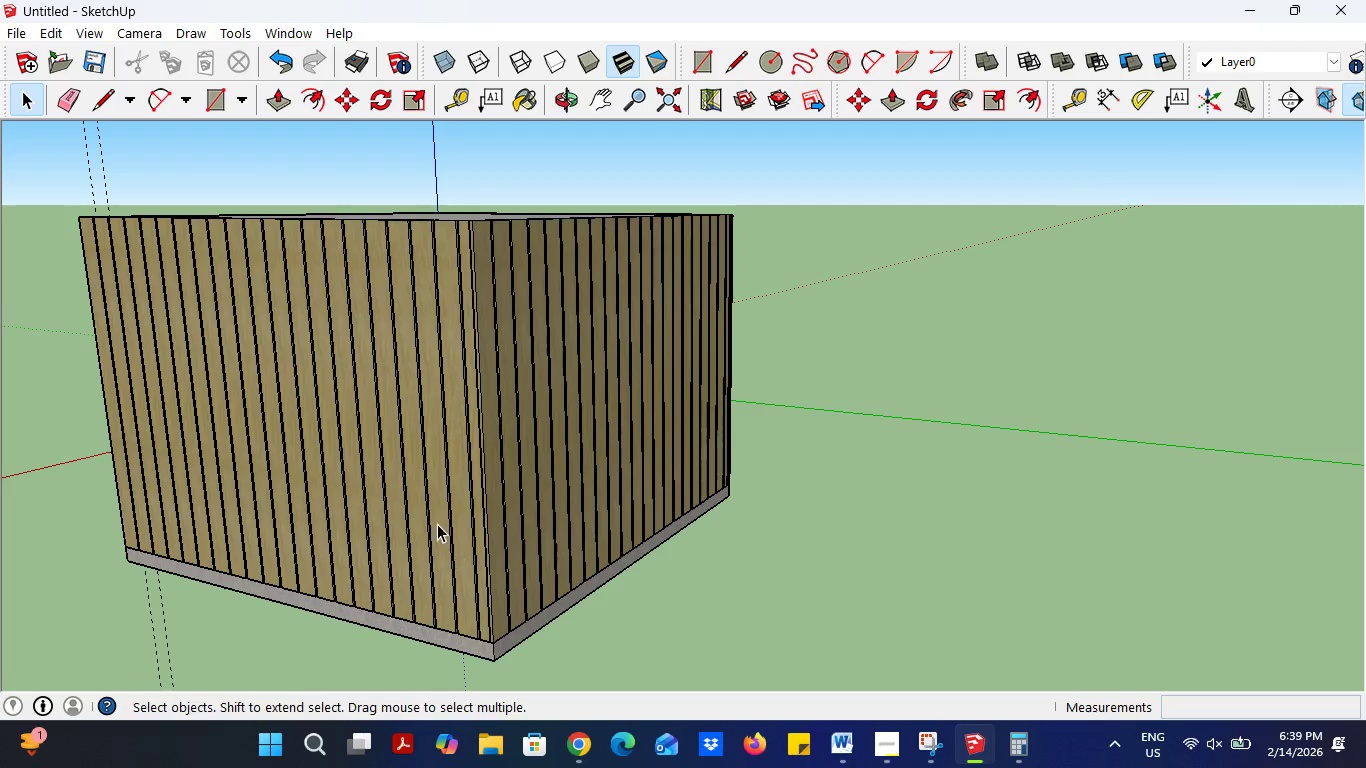 
scroll: coordinate [527, 245], scroll_direction: up, amount: 10.0
 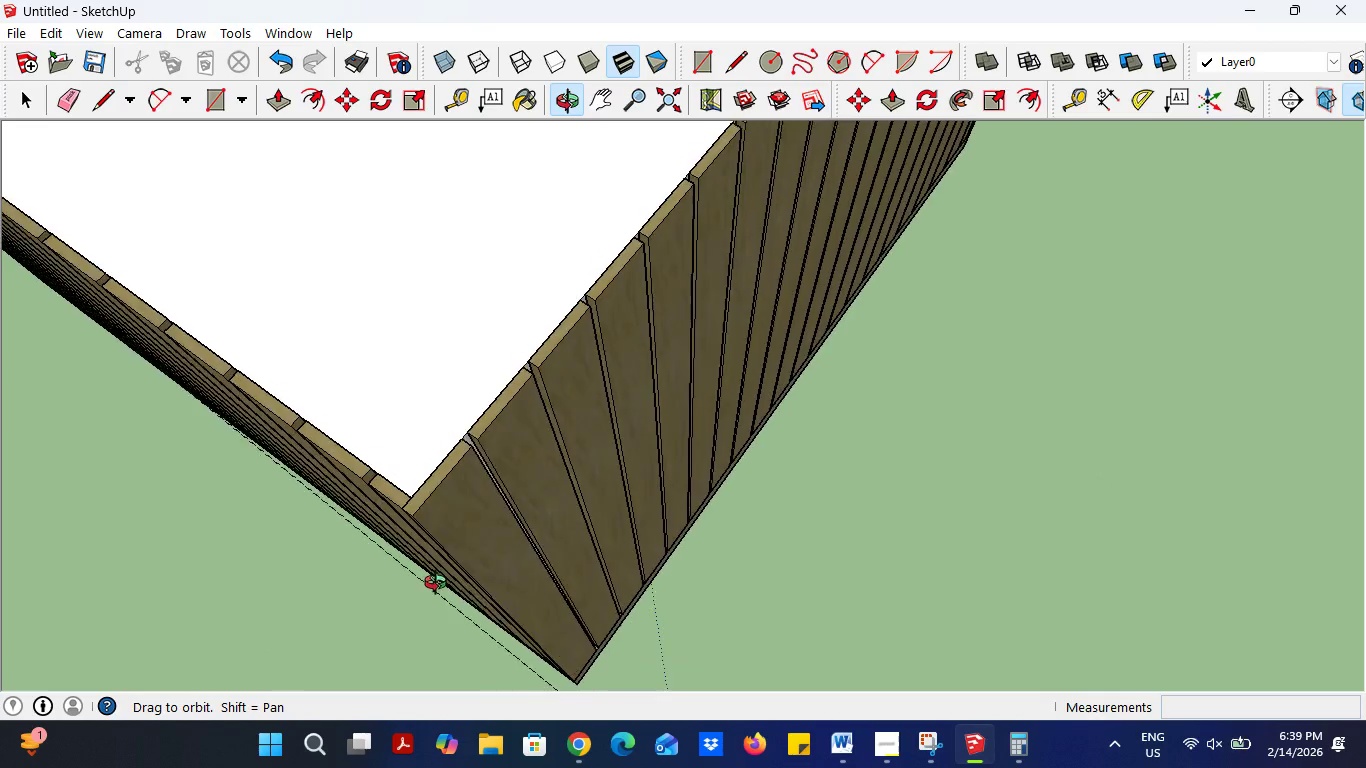 
scroll: coordinate [732, 316], scroll_direction: down, amount: 12.0
 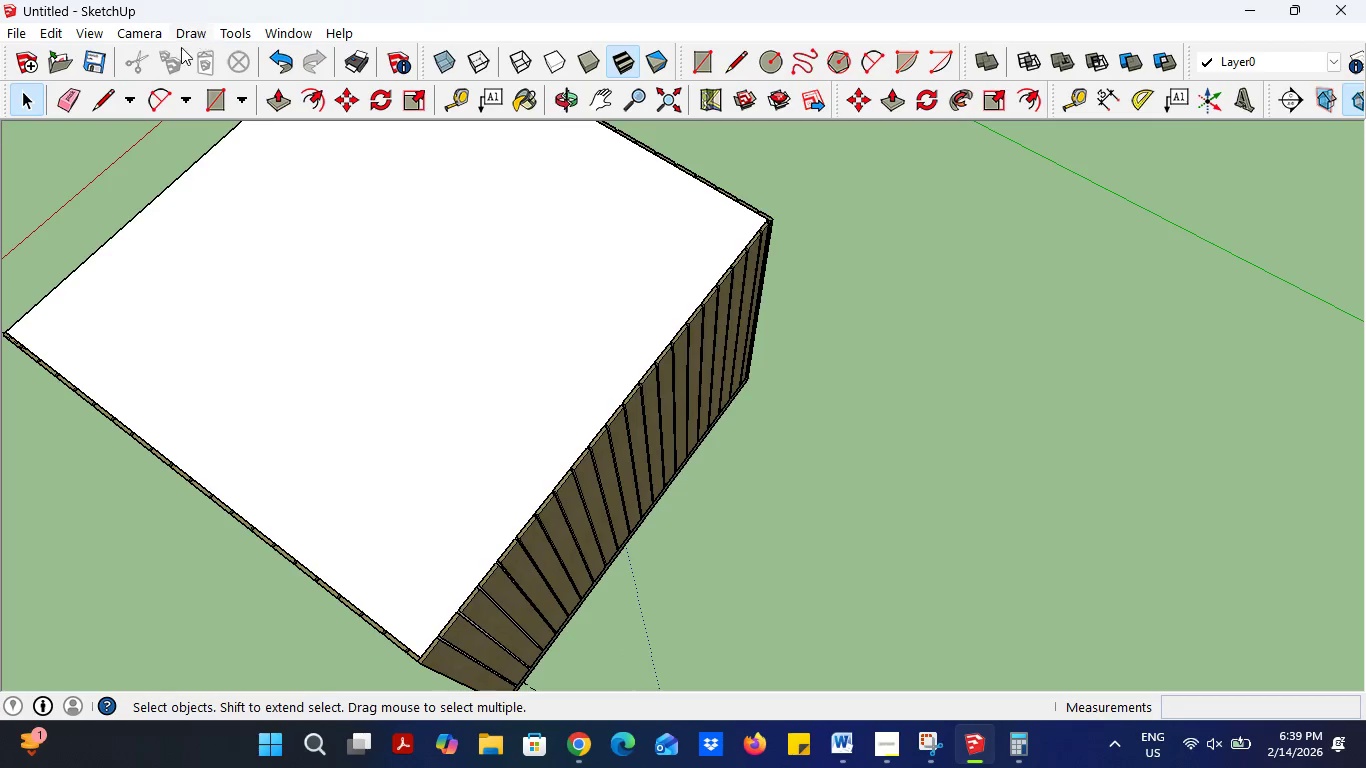 
mouse_move([309, 123])
 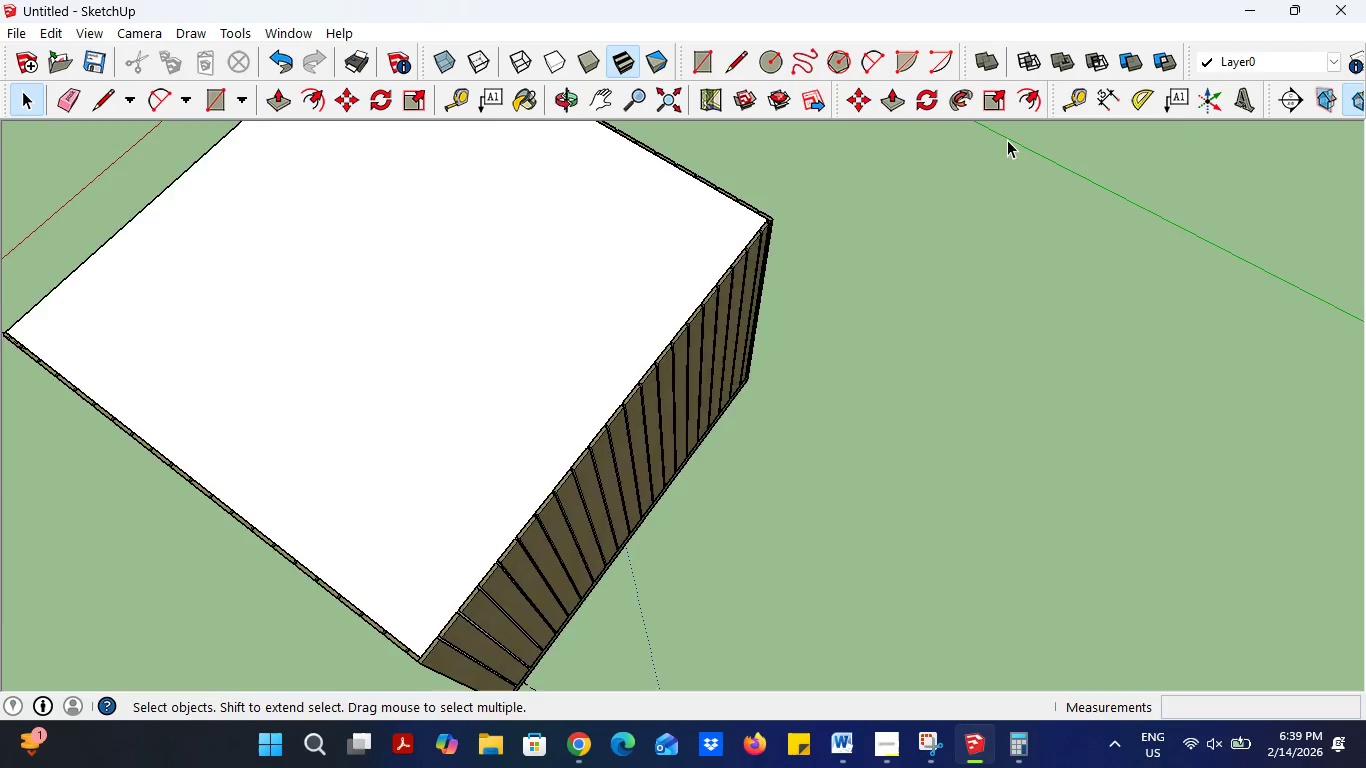 
scroll: coordinate [1007, 131], scroll_direction: up, amount: 5.0
 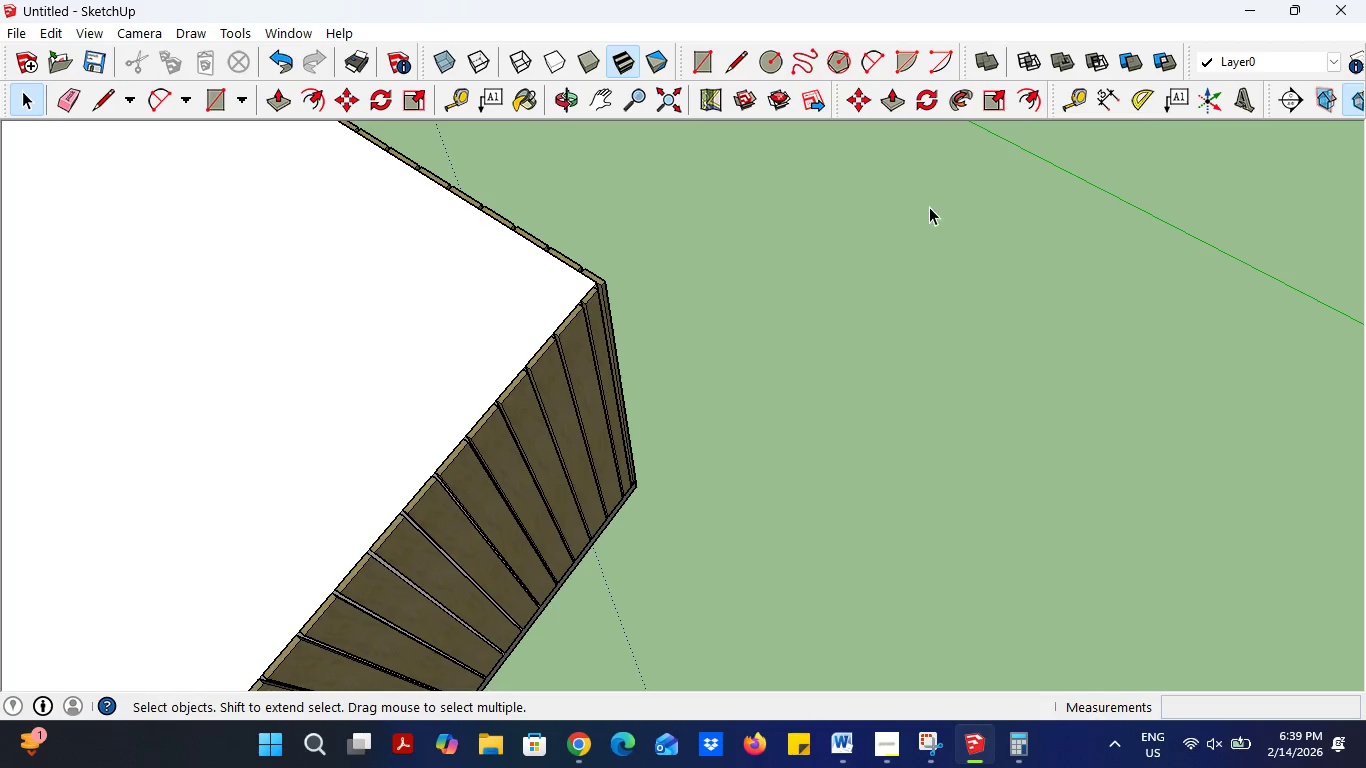 
key(Control+Z)
 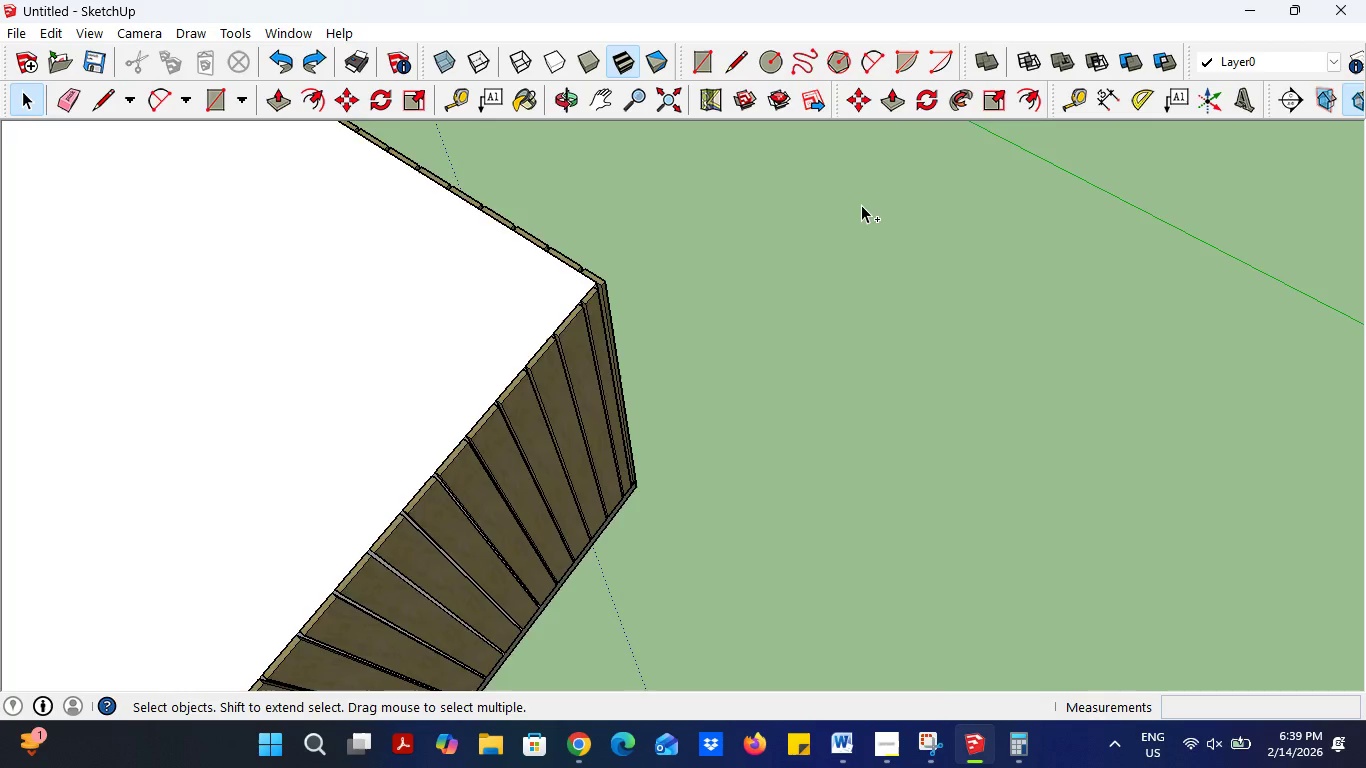 
key(Control+Z)
 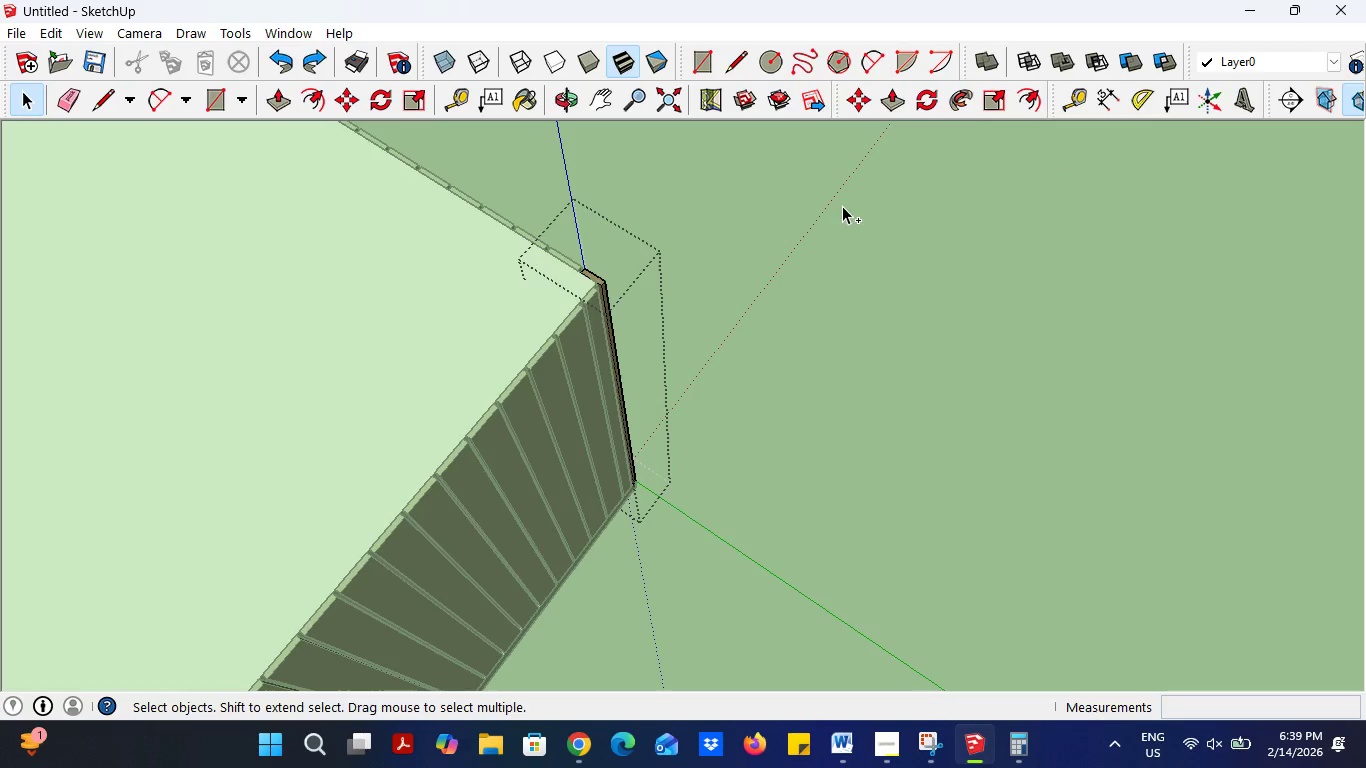 
key(Control+Z)
 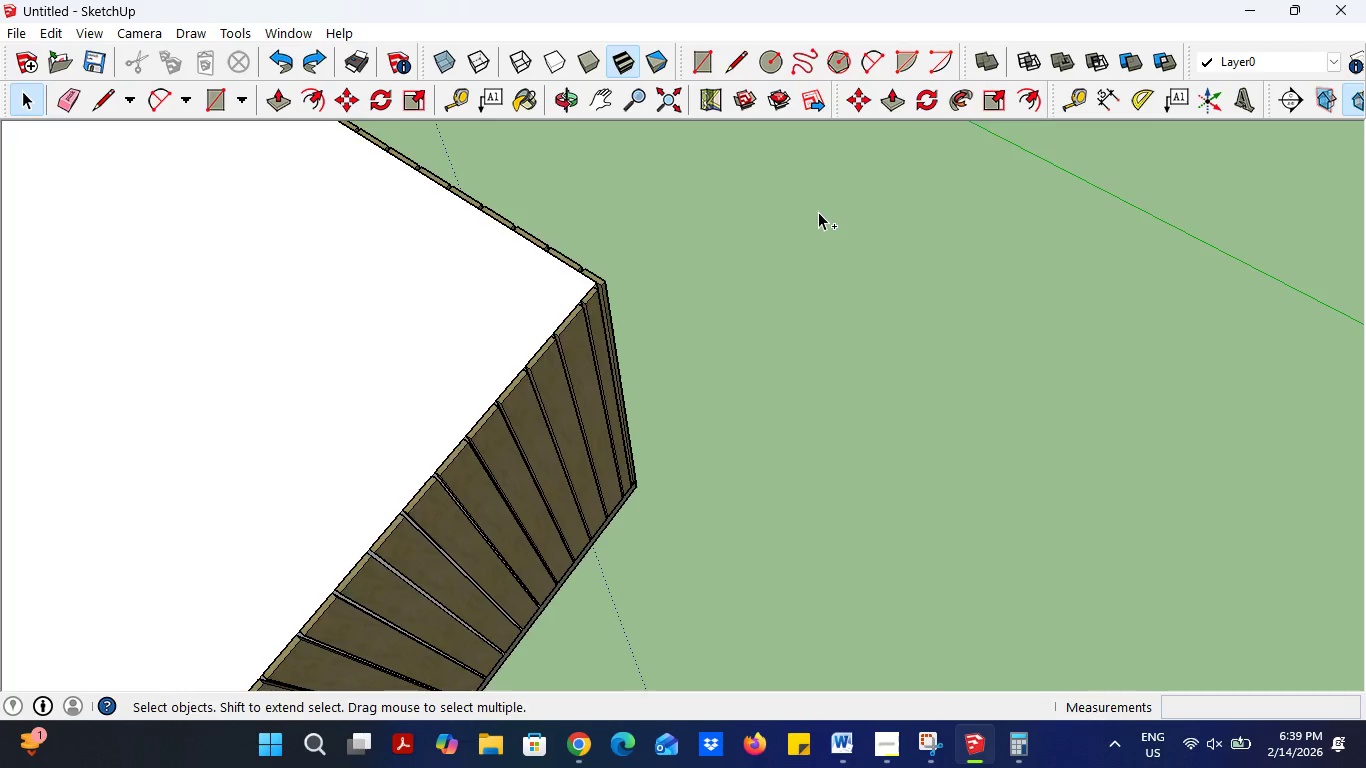 
key(Control+Z)
 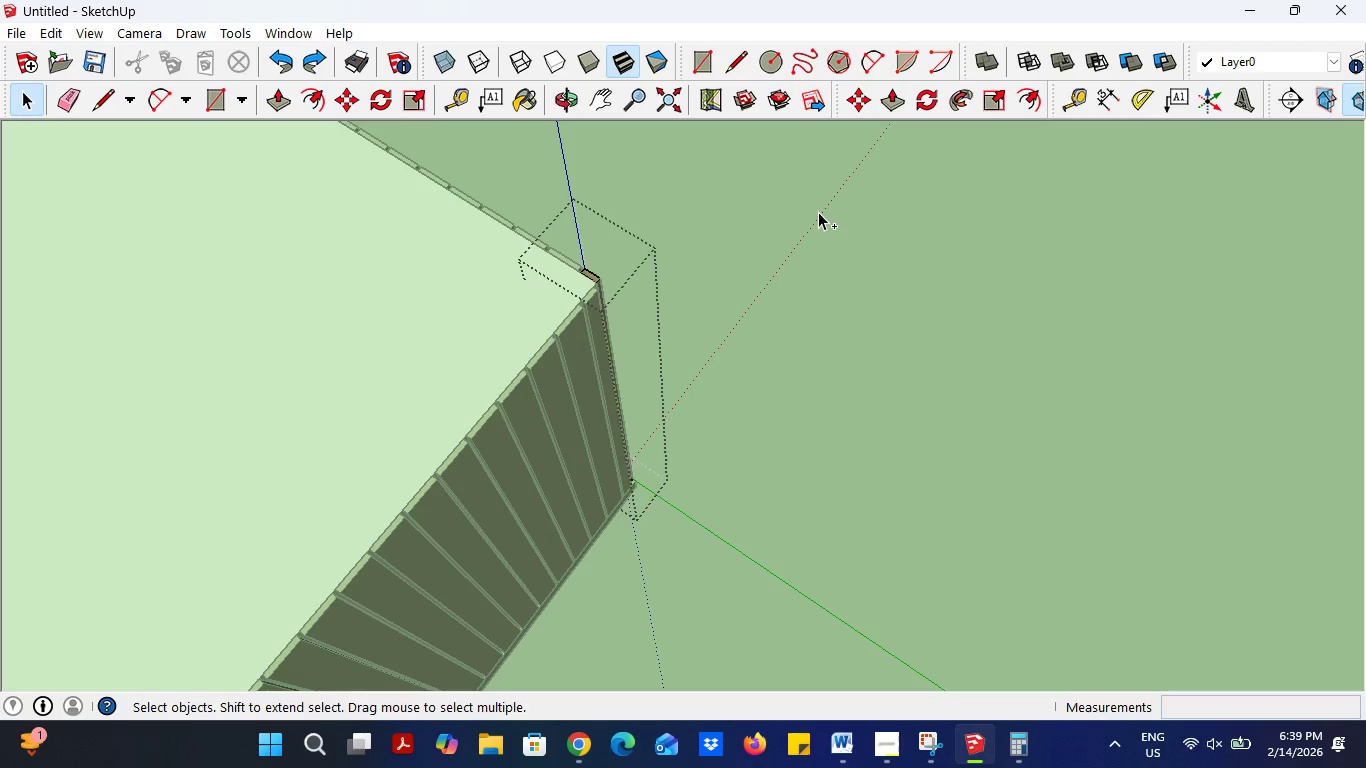 
key(Control+Z)
 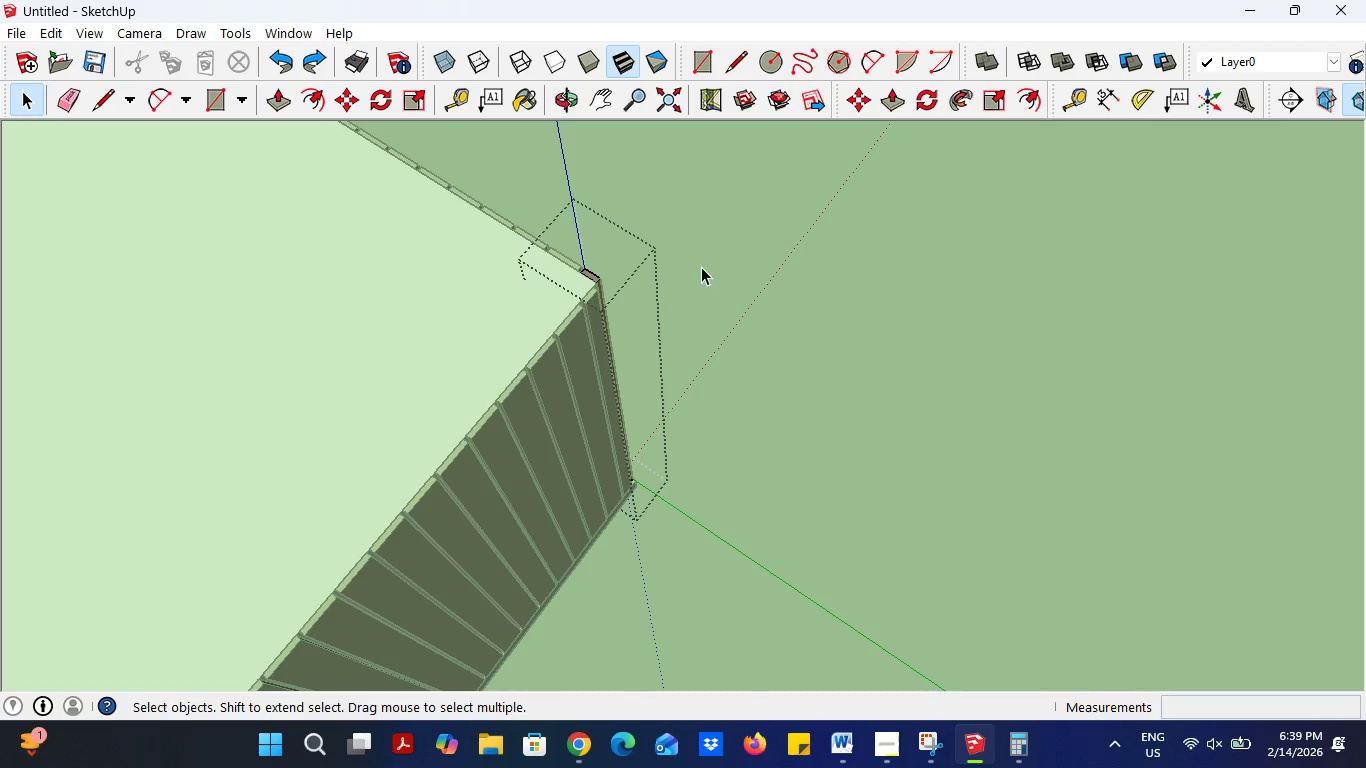 
left_click([663, 317])
 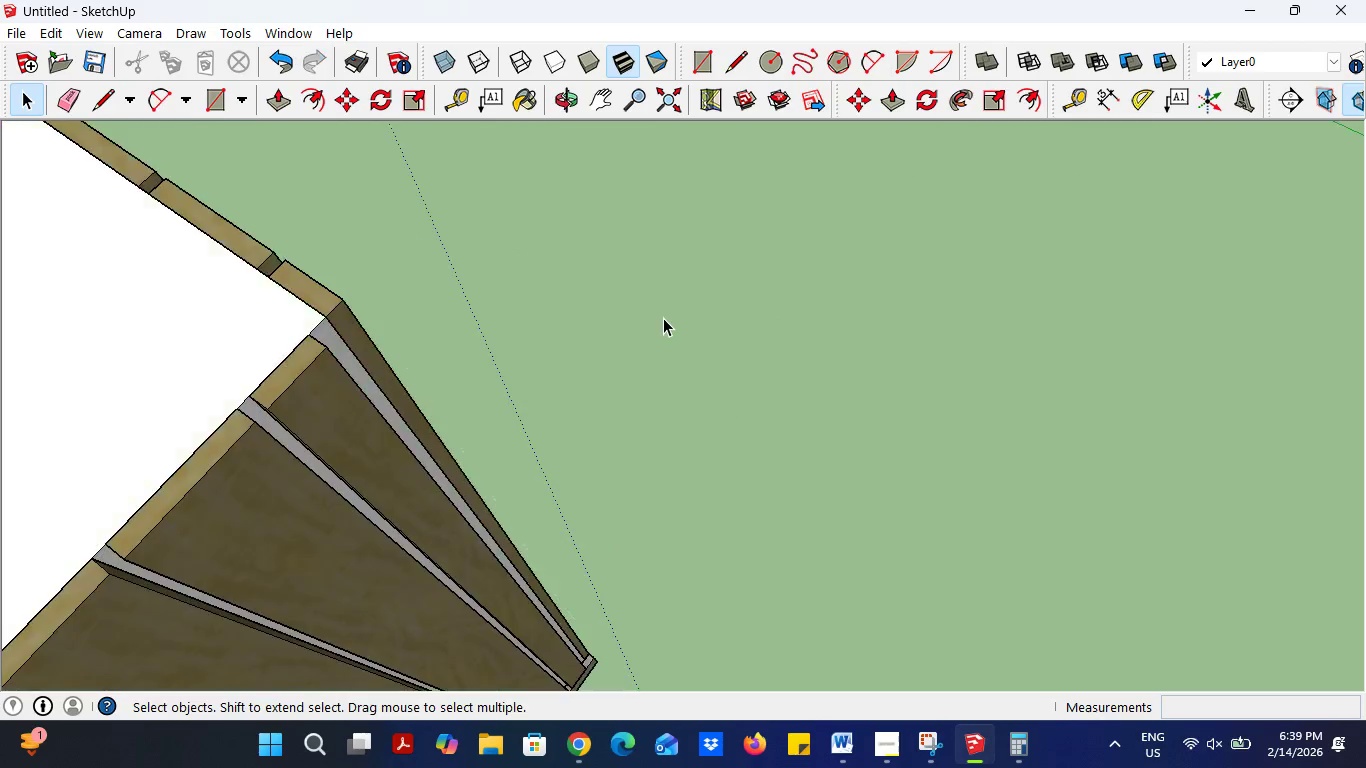 
scroll: coordinate [664, 275], scroll_direction: up, amount: 6.0
 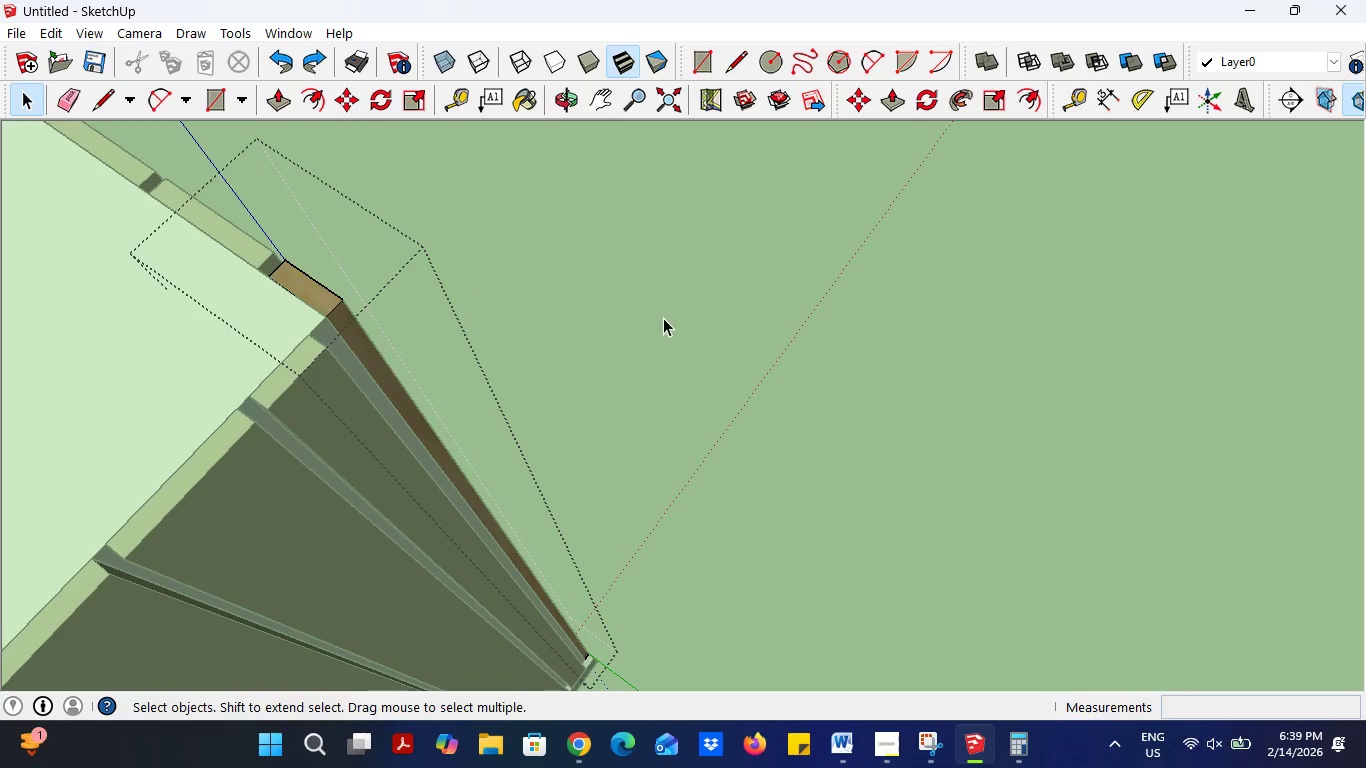 
double_click([663, 317])
 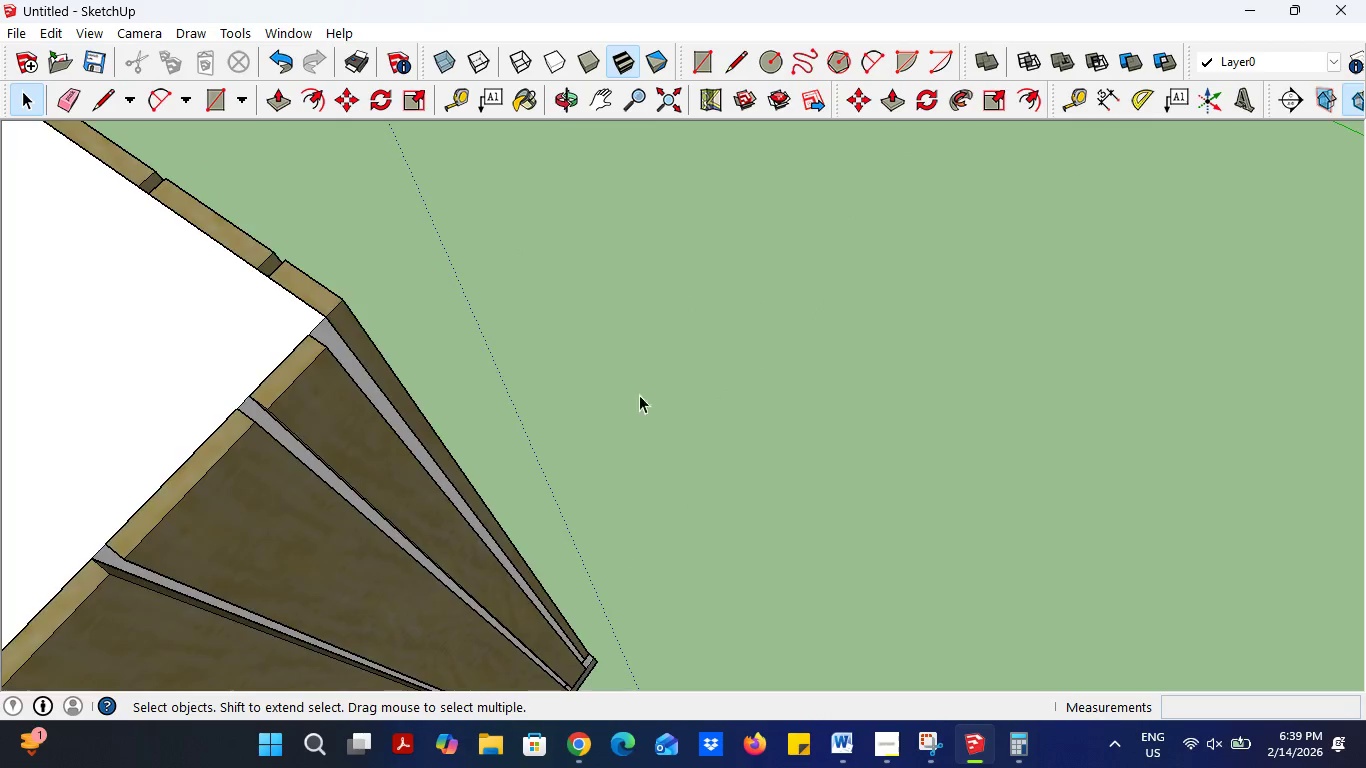 
scroll: coordinate [626, 407], scroll_direction: down, amount: 1.0
 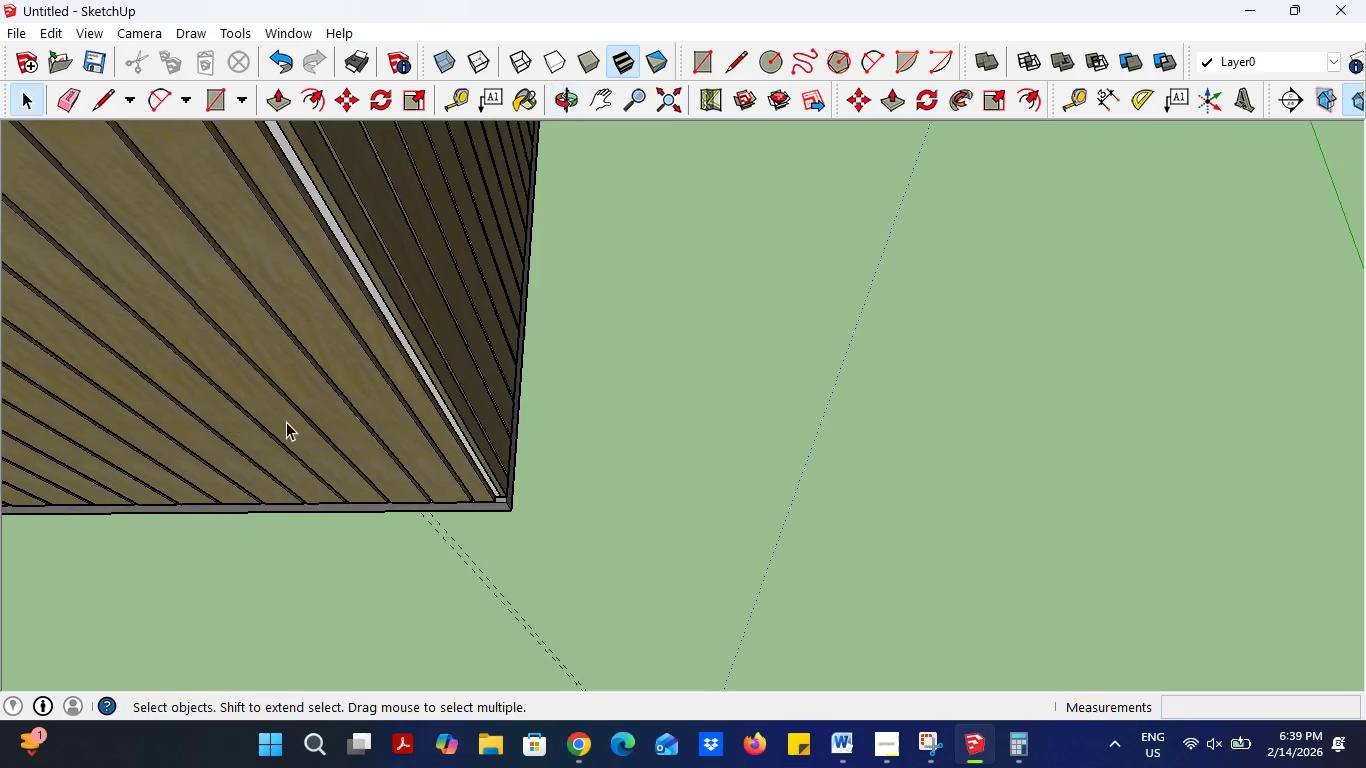 
scroll: coordinate [479, 439], scroll_direction: up, amount: 6.0
 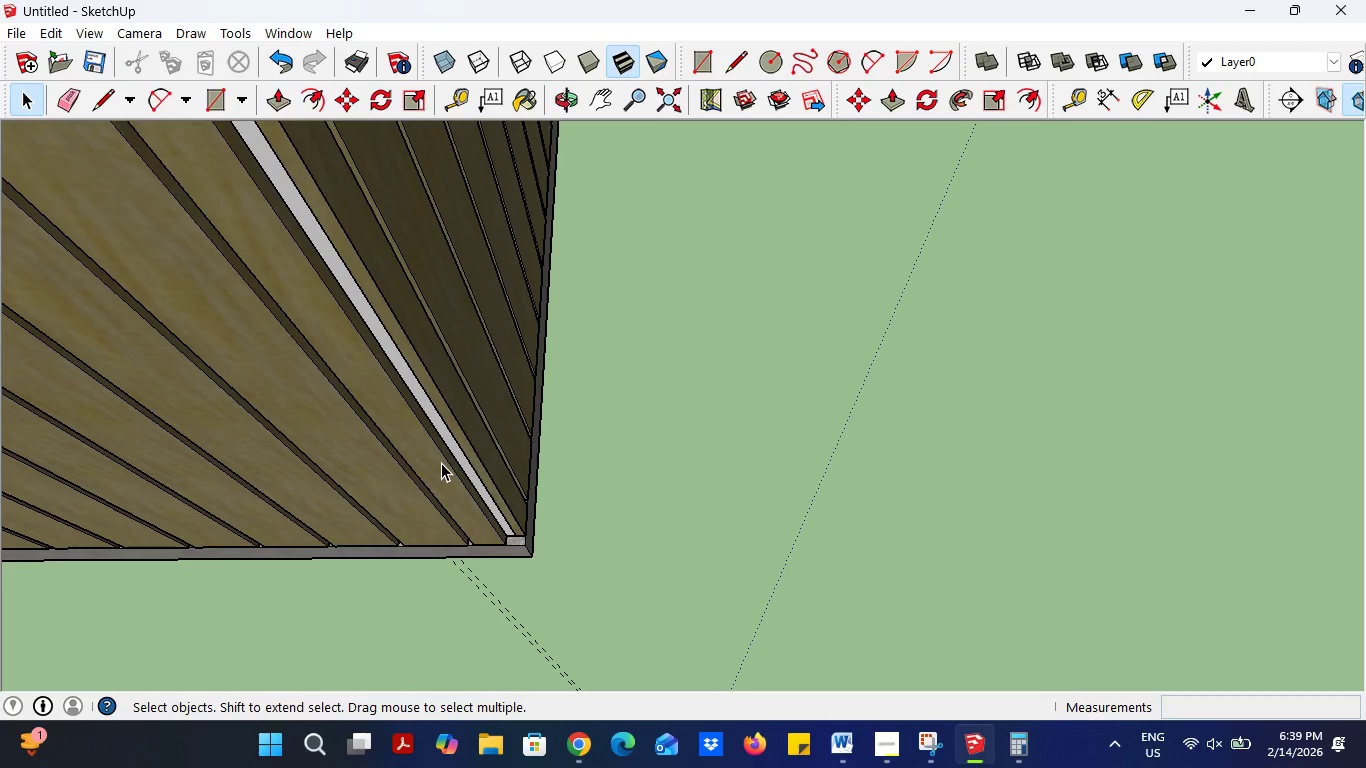 
double_click([441, 462])
 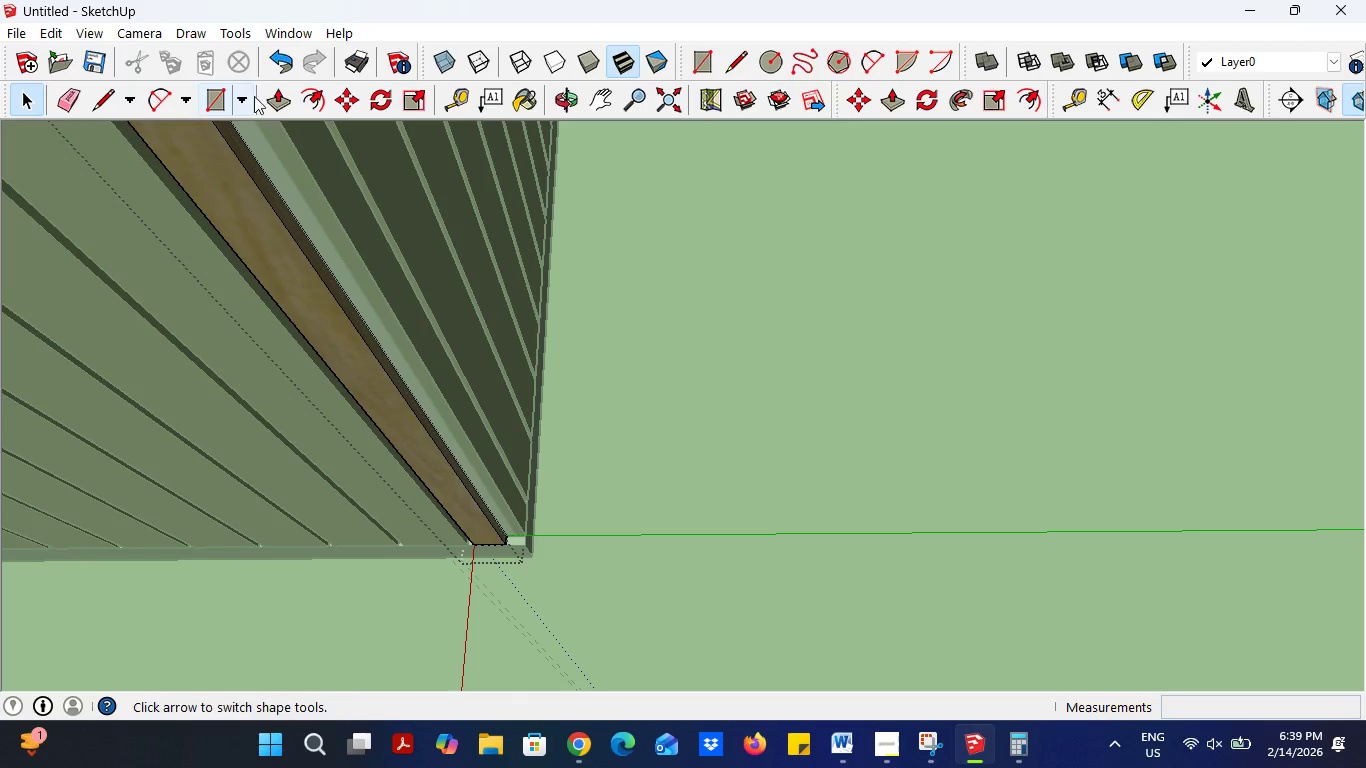 
left_click([280, 105])
 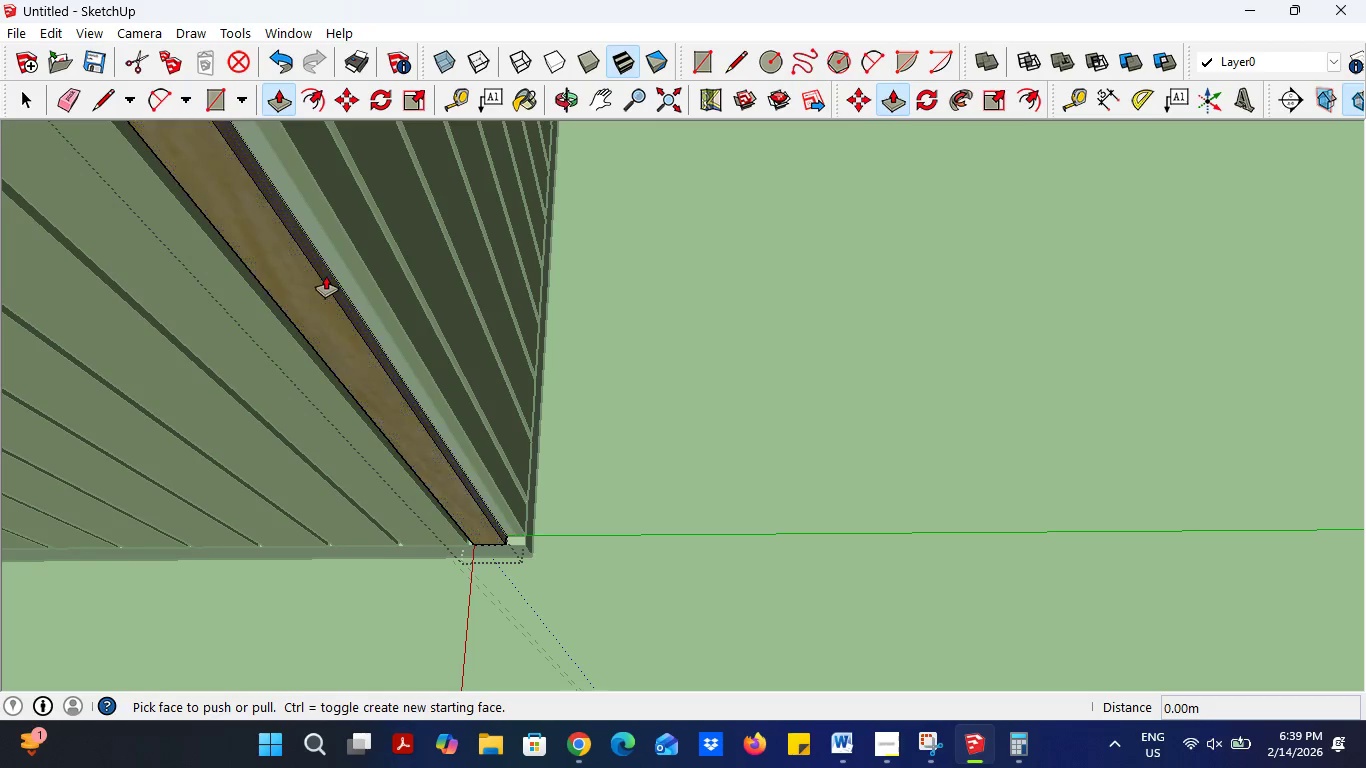 
left_click([327, 275])
 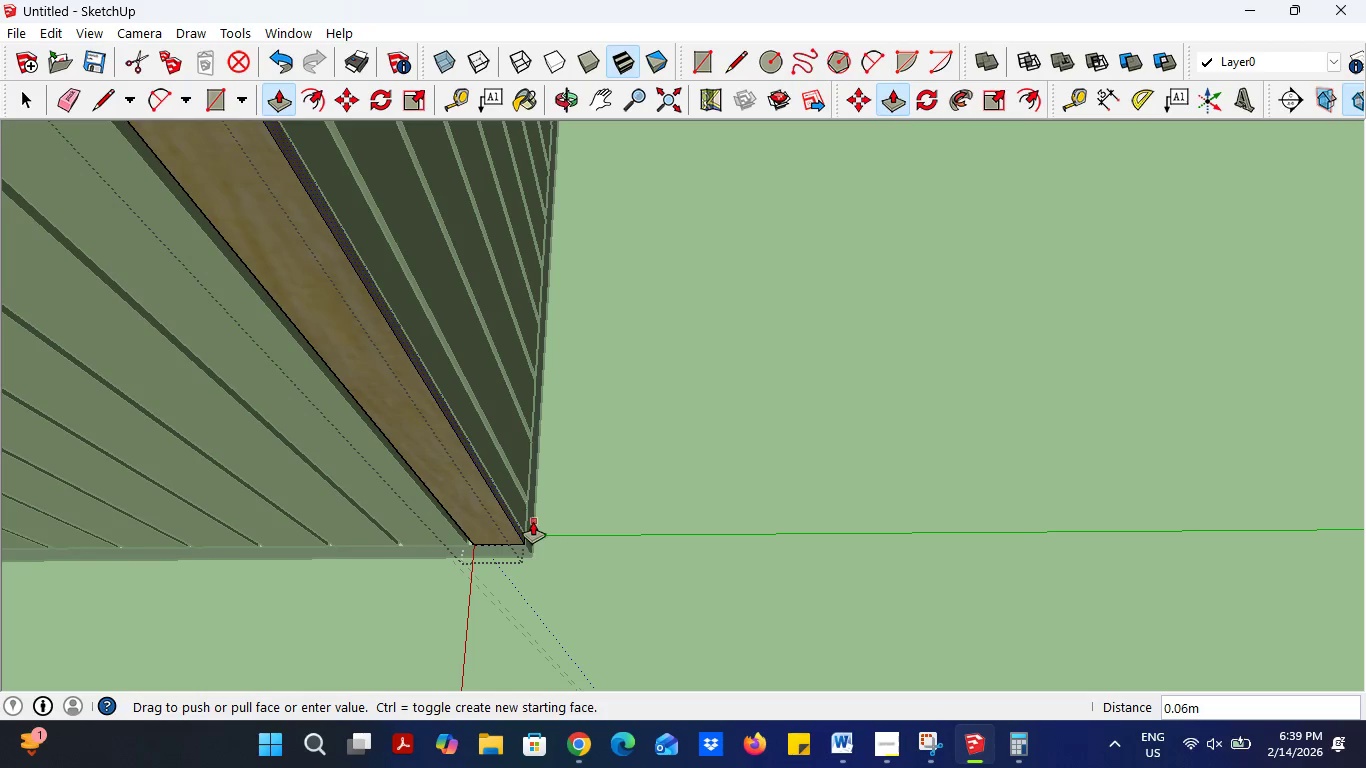 
scroll: coordinate [532, 531], scroll_direction: up, amount: 7.0
 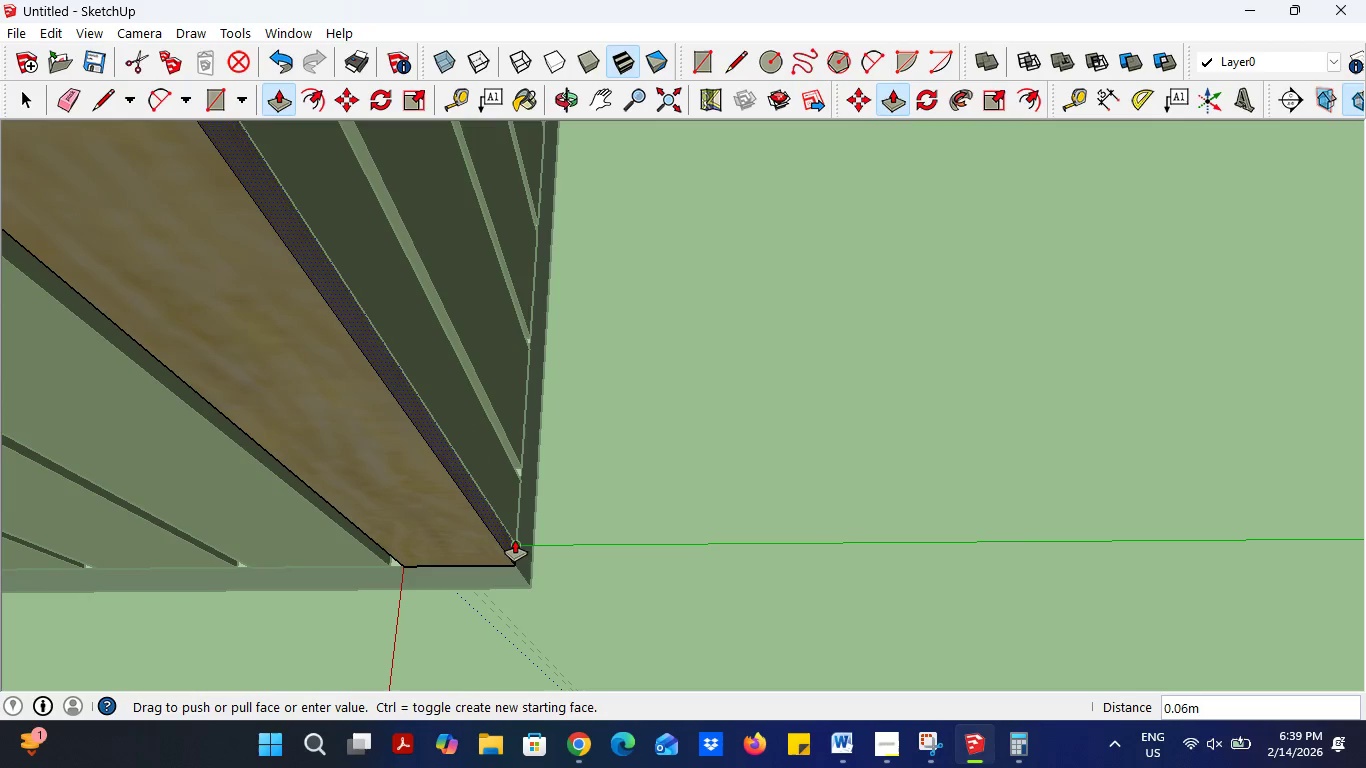 
left_click([516, 540])
 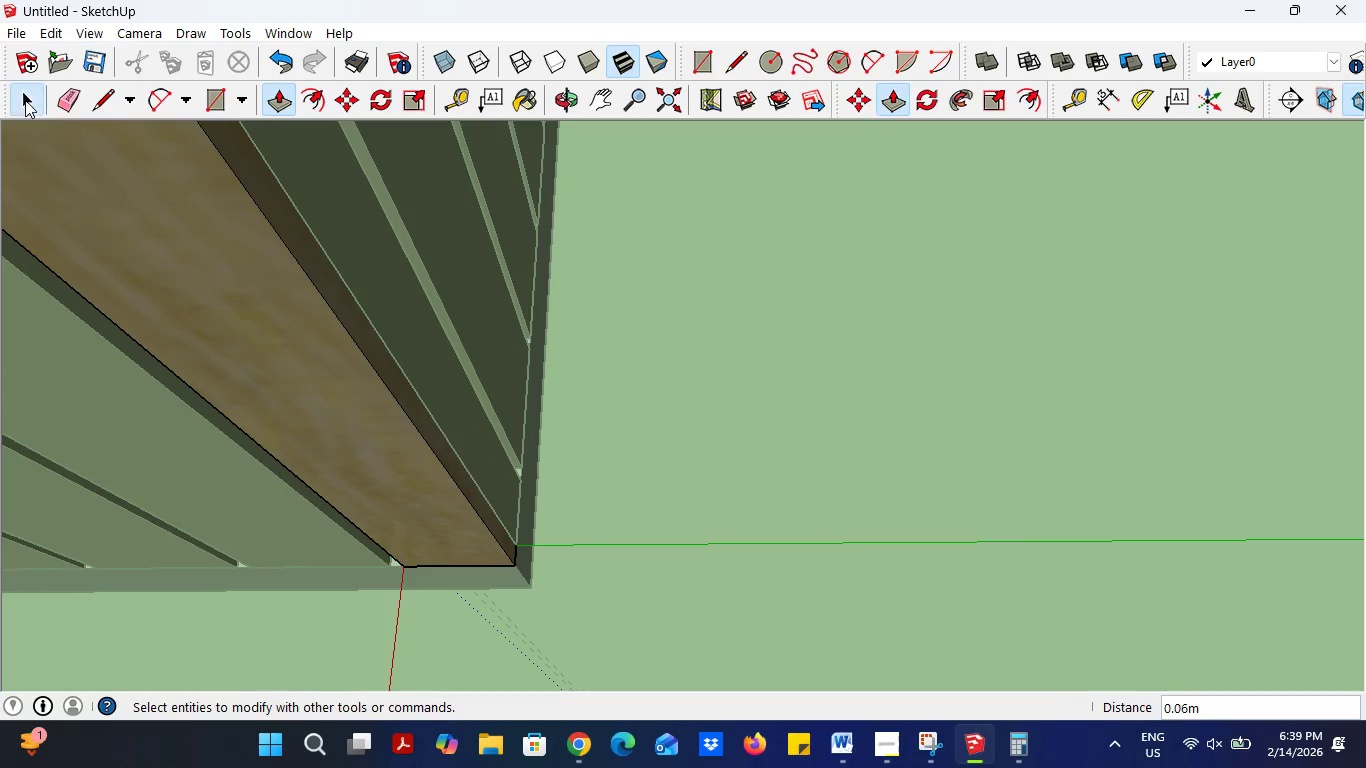 
double_click([645, 384])
 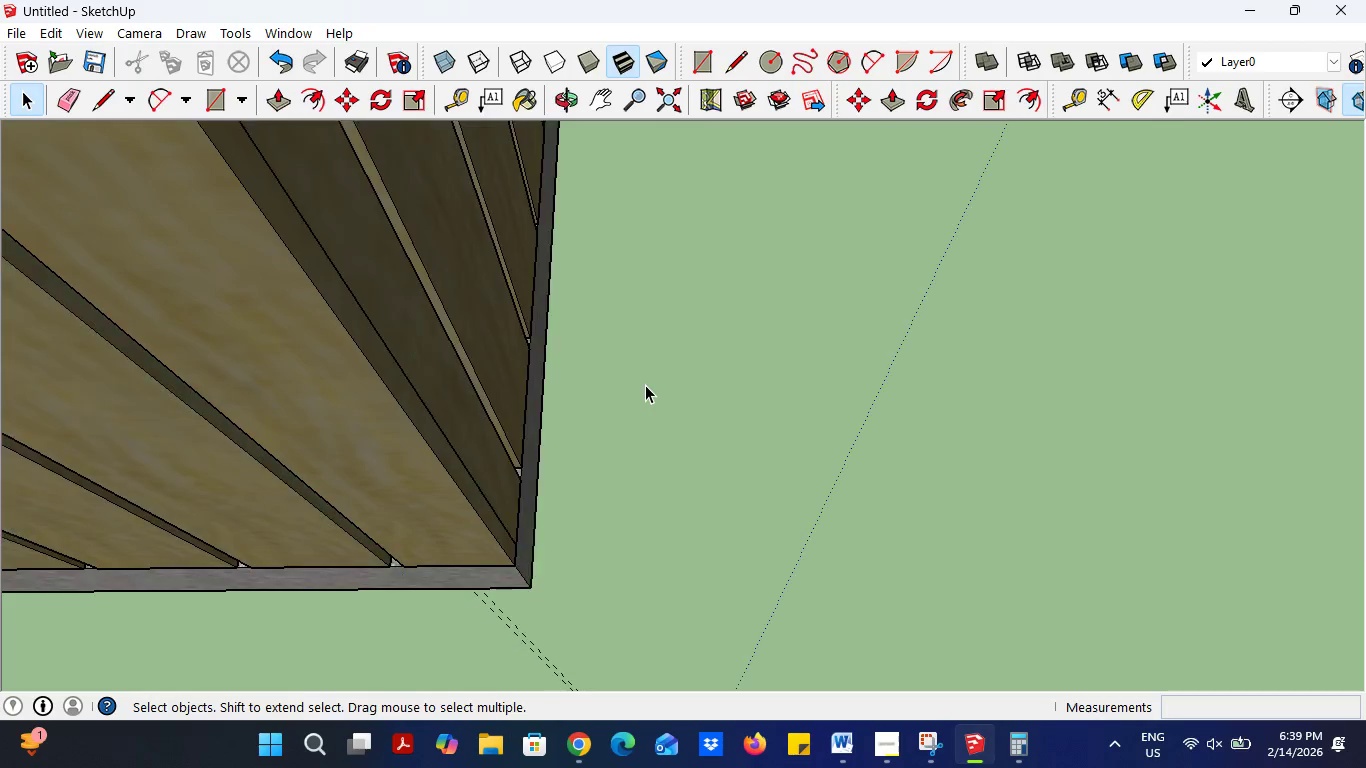 
triple_click([645, 384])
 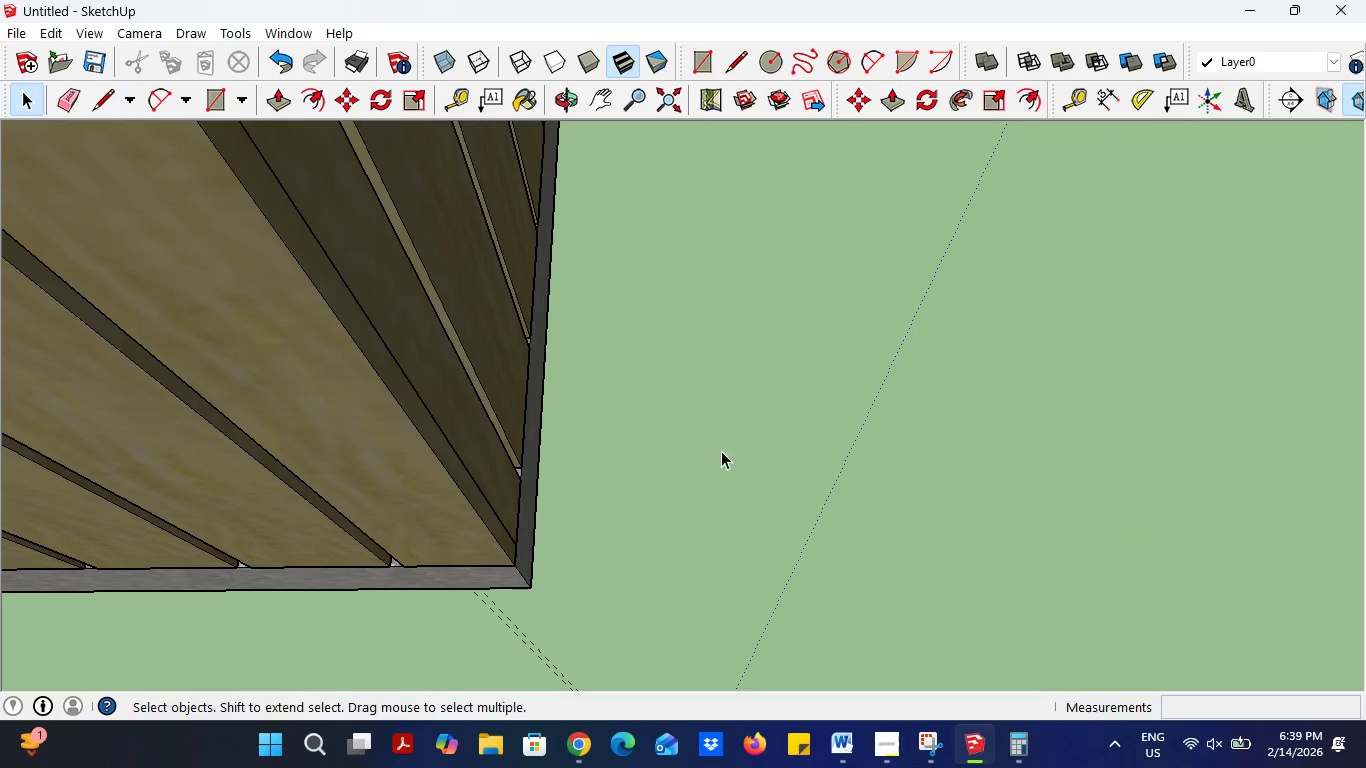 
scroll: coordinate [807, 495], scroll_direction: down, amount: 26.0
 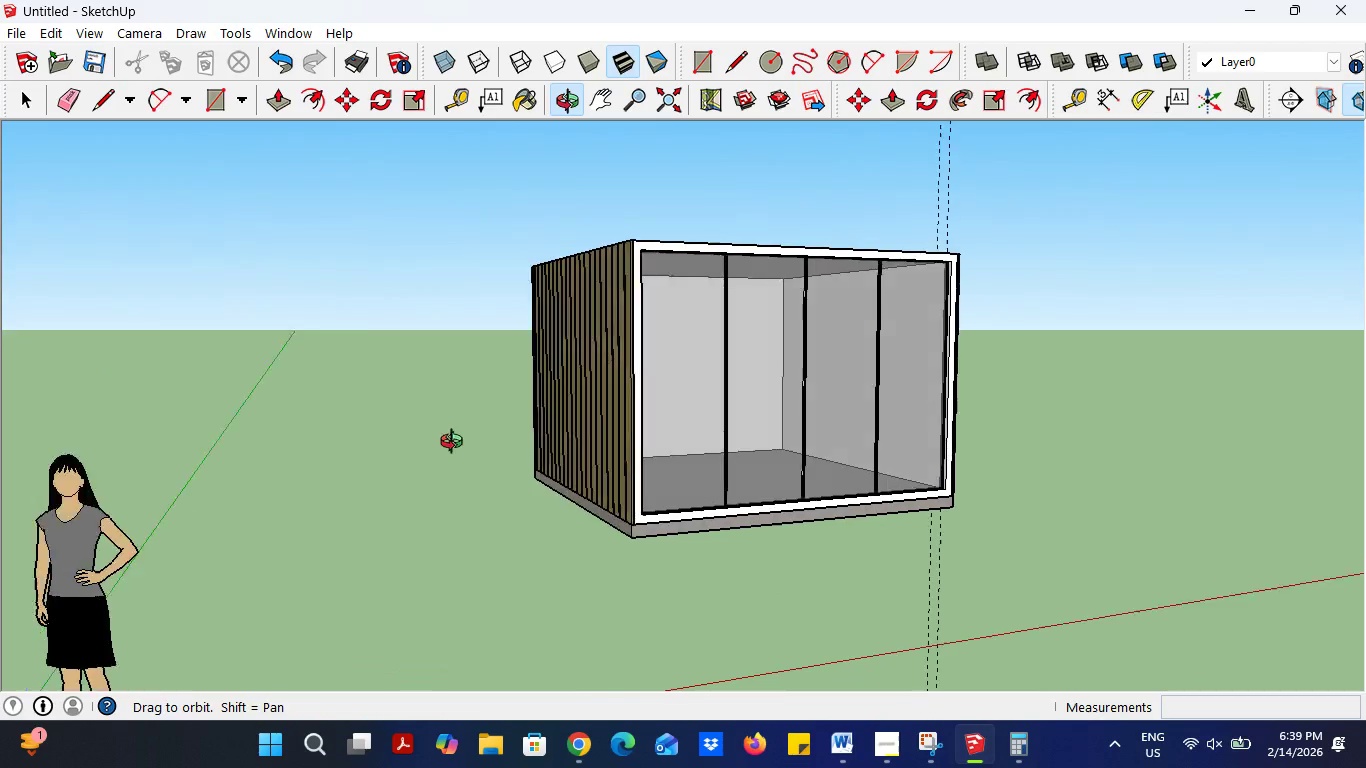 
scroll: coordinate [538, 437], scroll_direction: up, amount: 1.0
 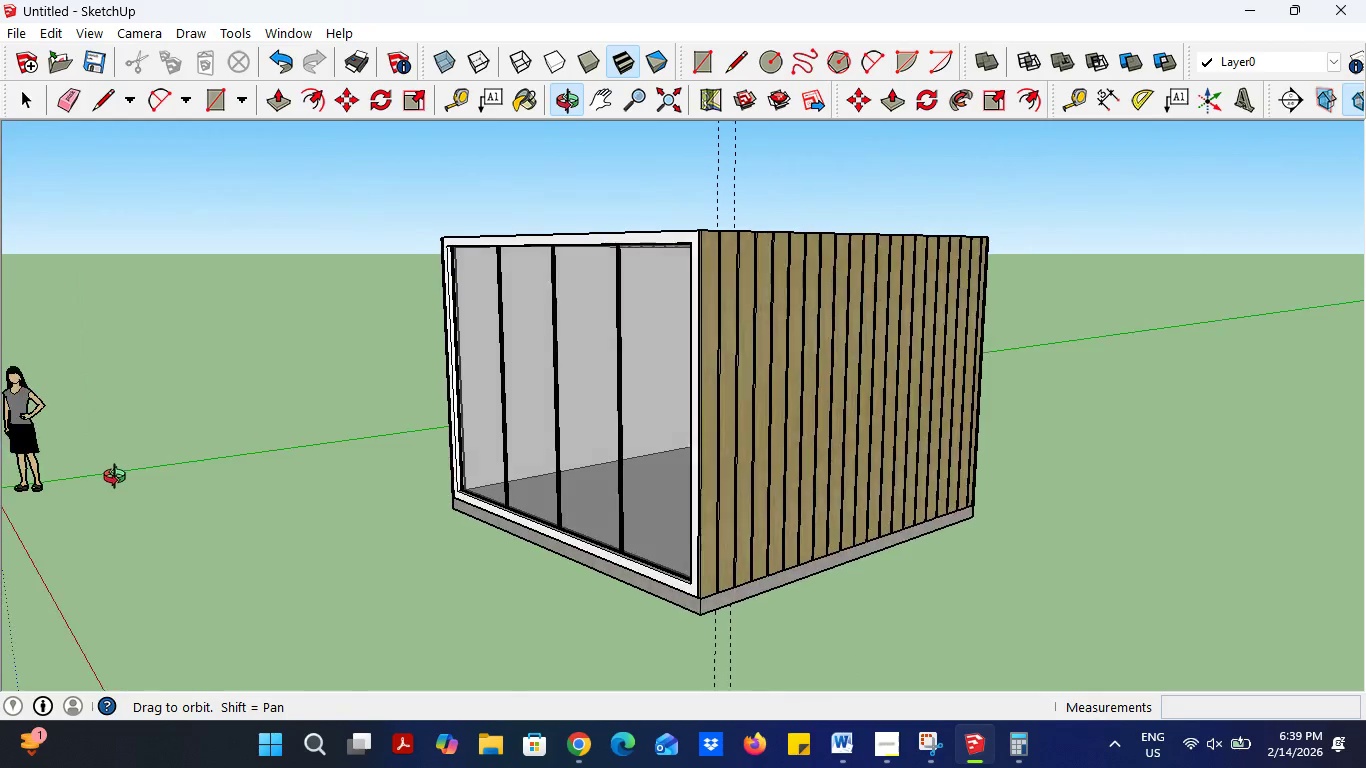 
left_click_drag(start_coordinate=[743, 661], to_coordinate=[641, 650])
 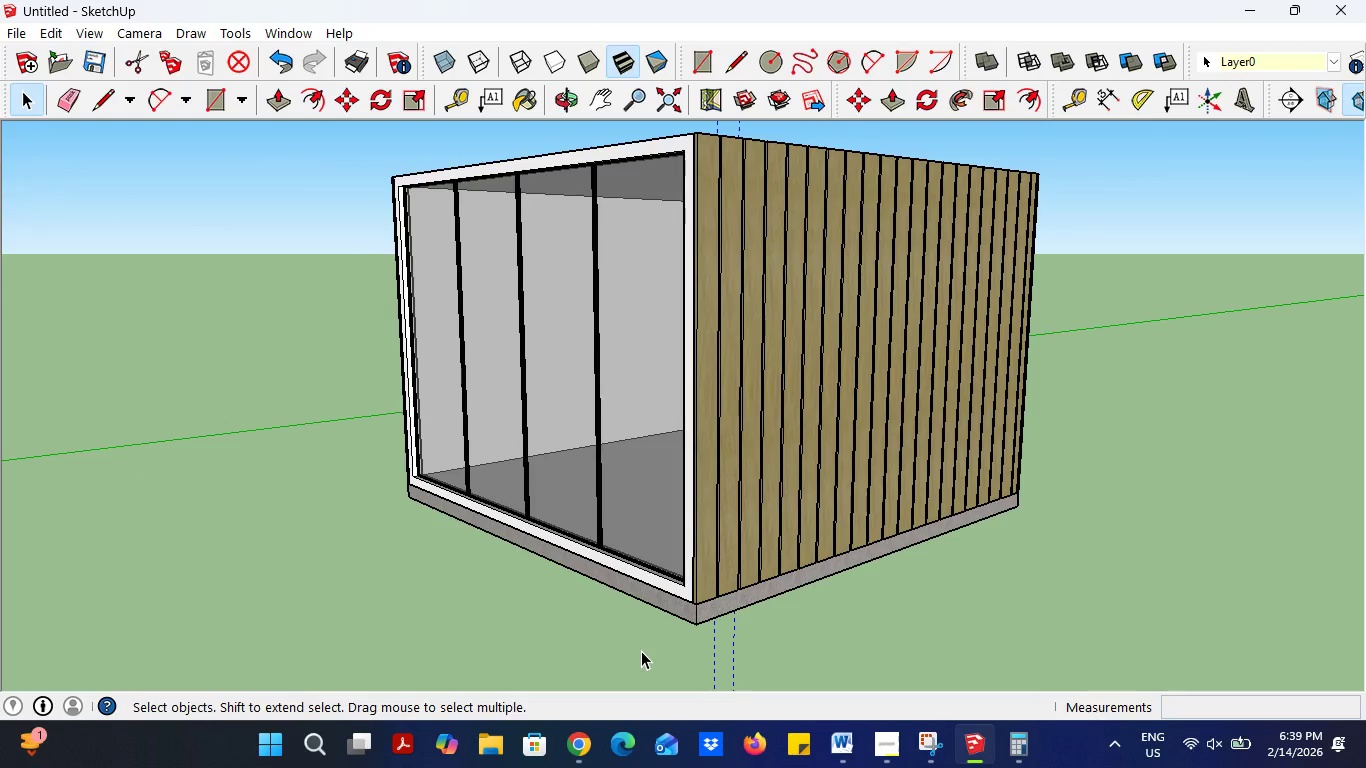 
scroll: coordinate [722, 578], scroll_direction: up, amount: 2.0
 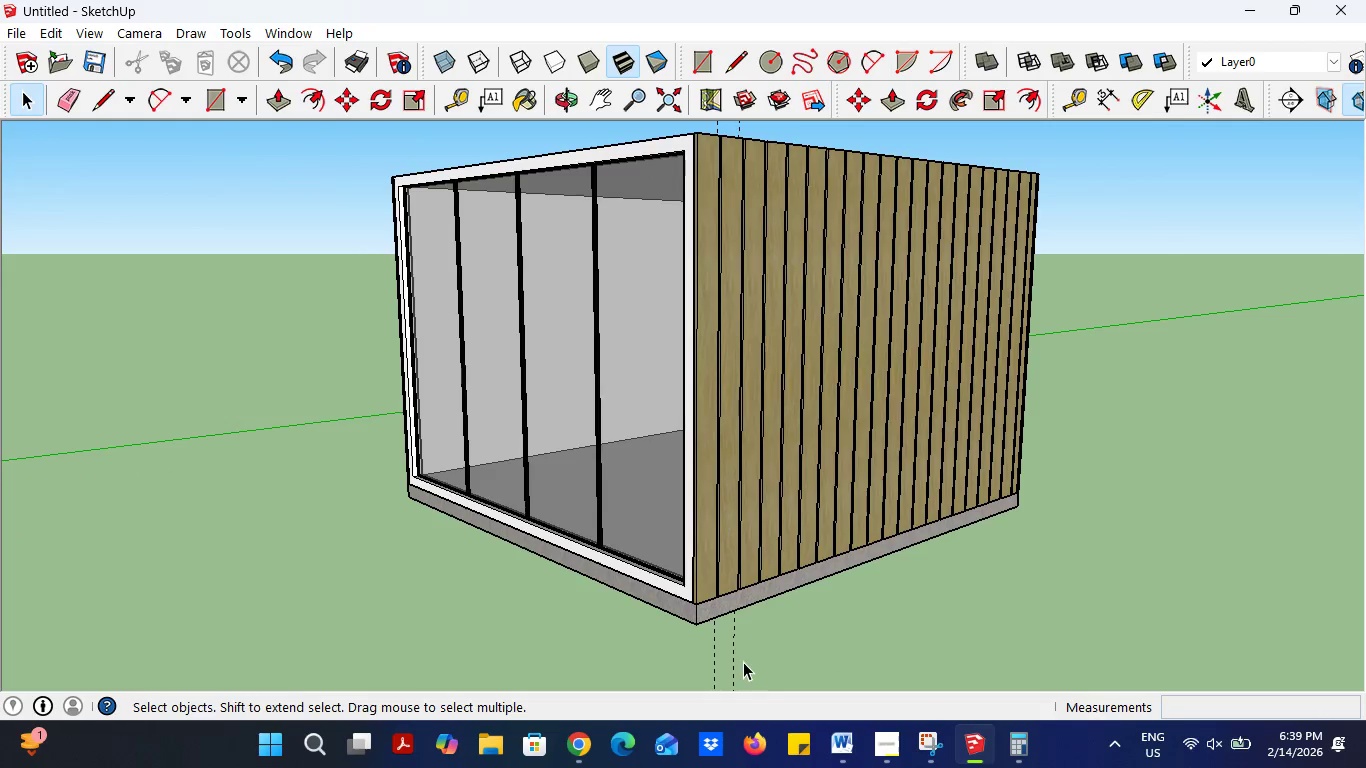 
key(Delete)
 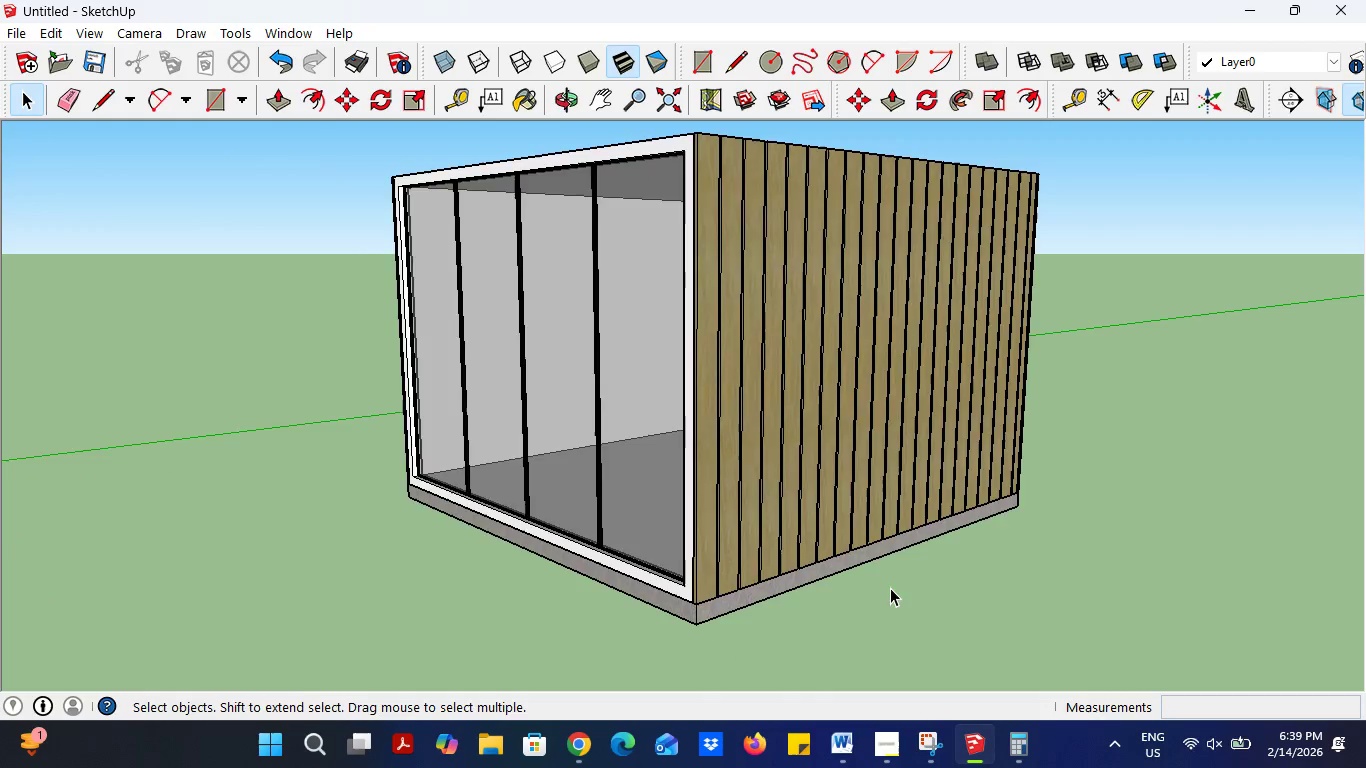 
scroll: coordinate [807, 592], scroll_direction: up, amount: 6.0
 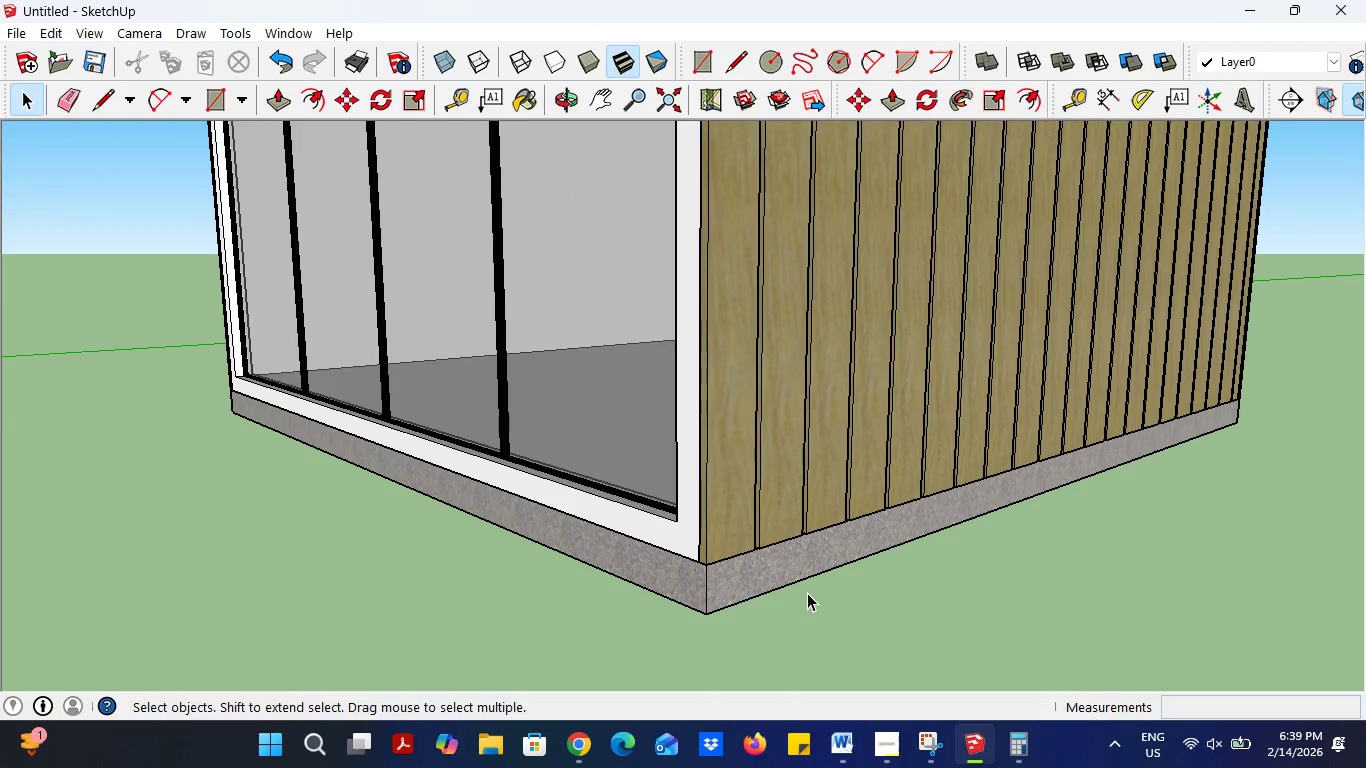 
scroll: coordinate [842, 472], scroll_direction: down, amount: 9.0
 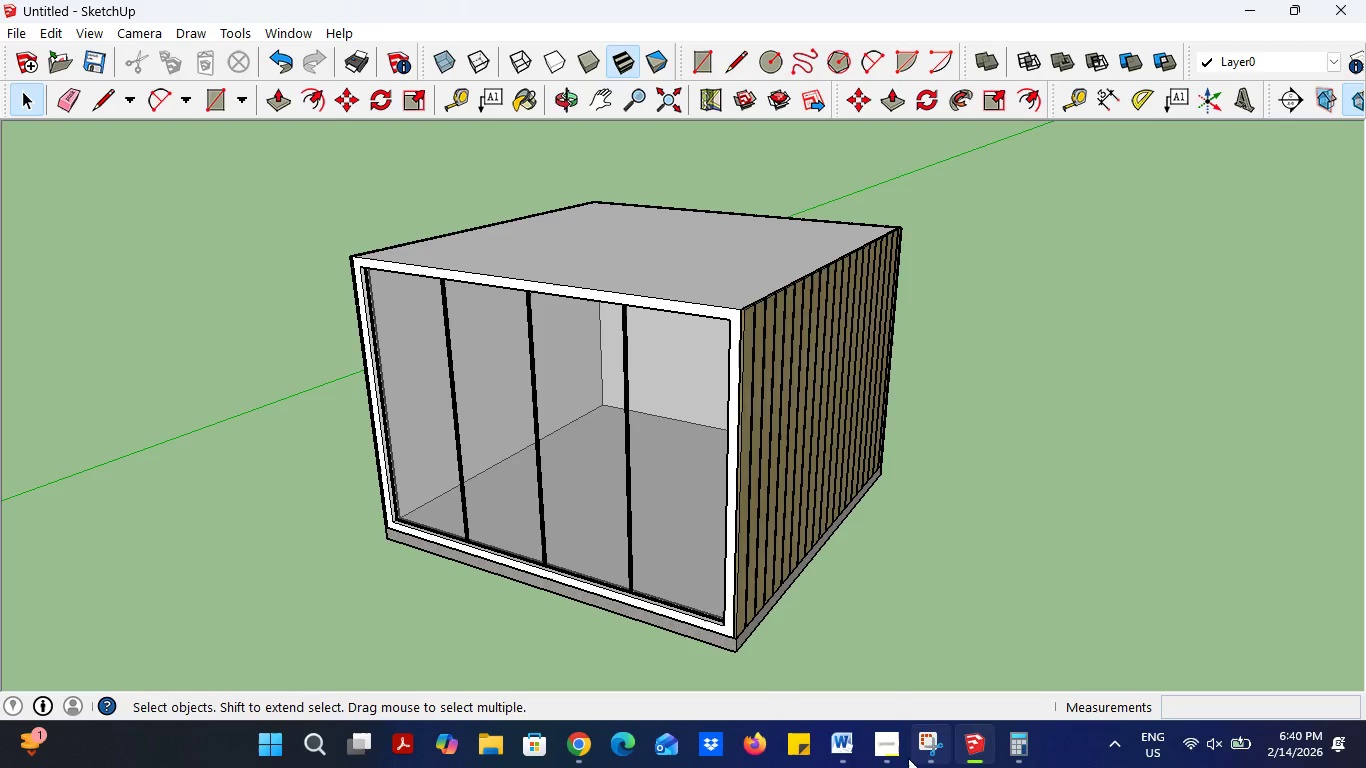 
left_click([878, 752])